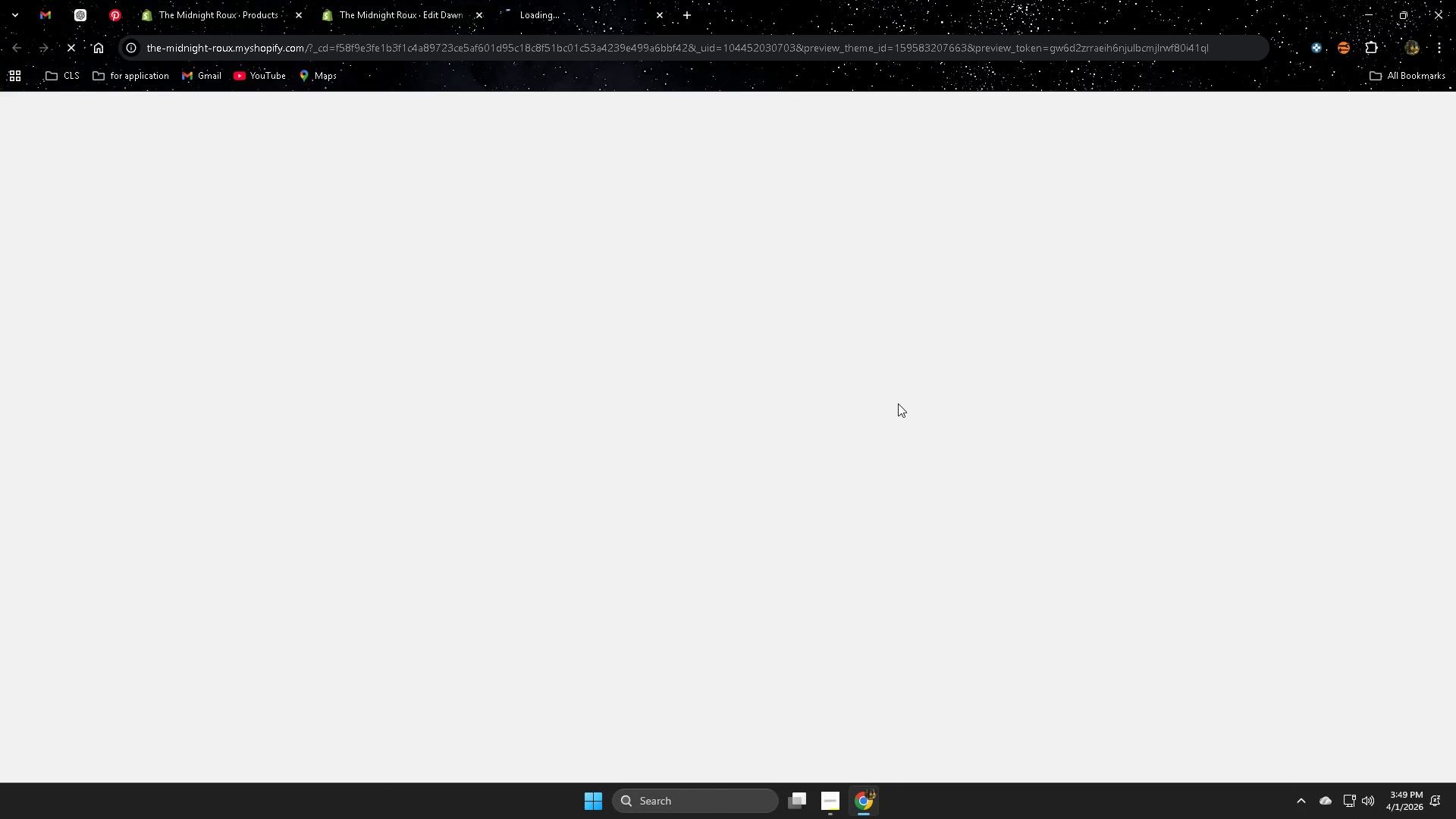 
wait(7.34)
 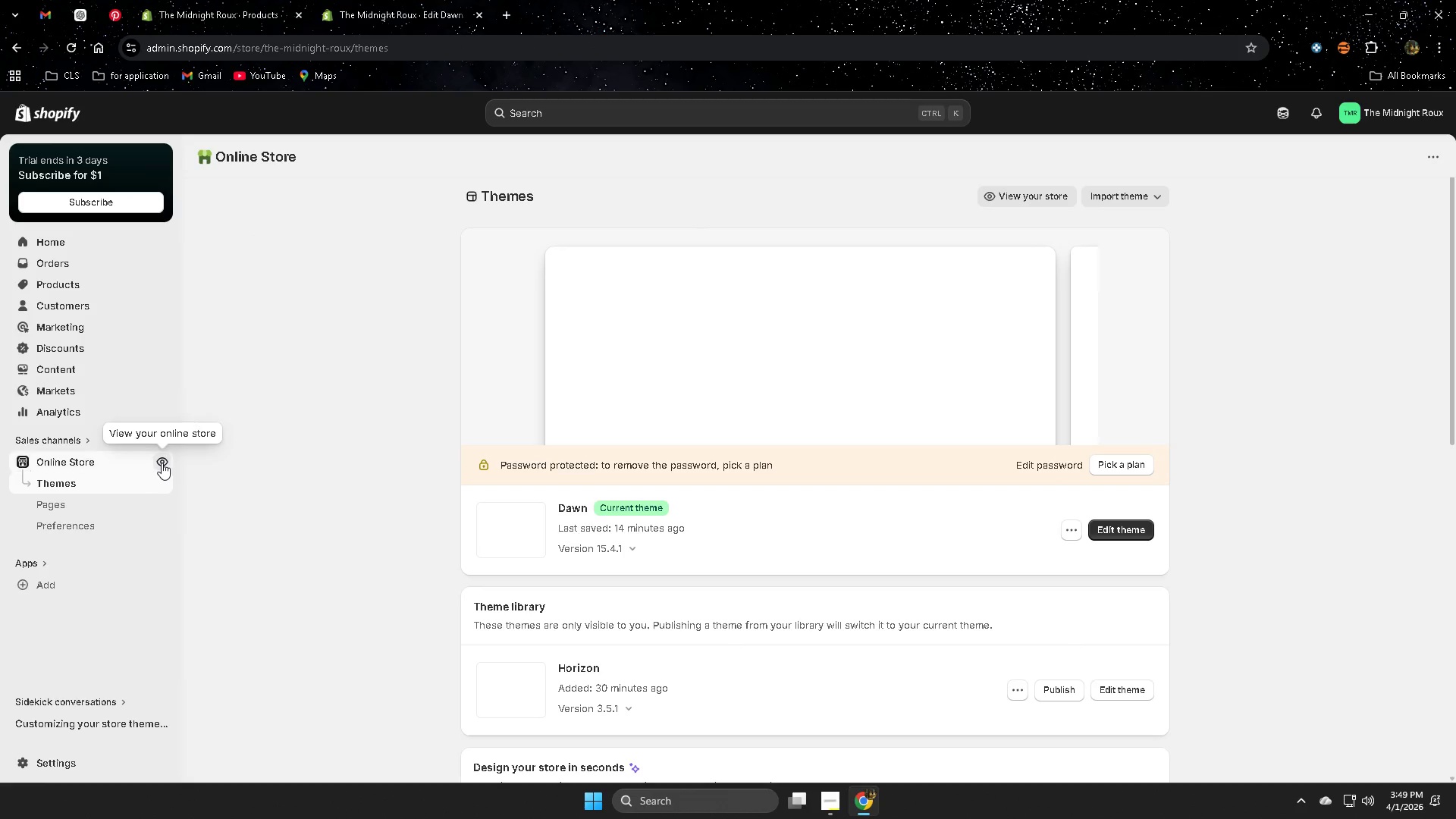 
scroll: coordinate [1216, 473], scroll_direction: down, amount: 3.0
 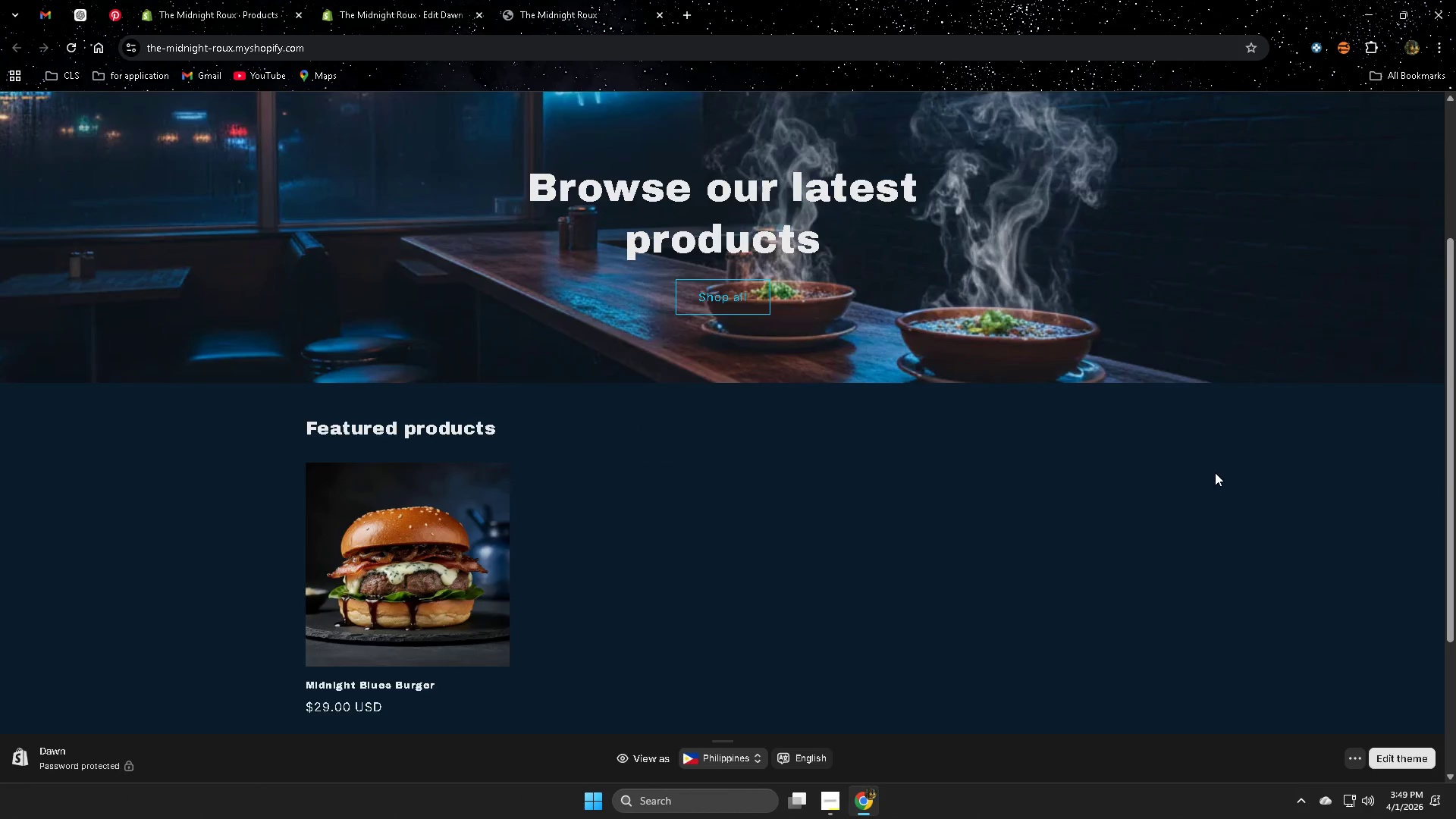 
scroll: coordinate [1210, 472], scroll_direction: up, amount: 3.0
 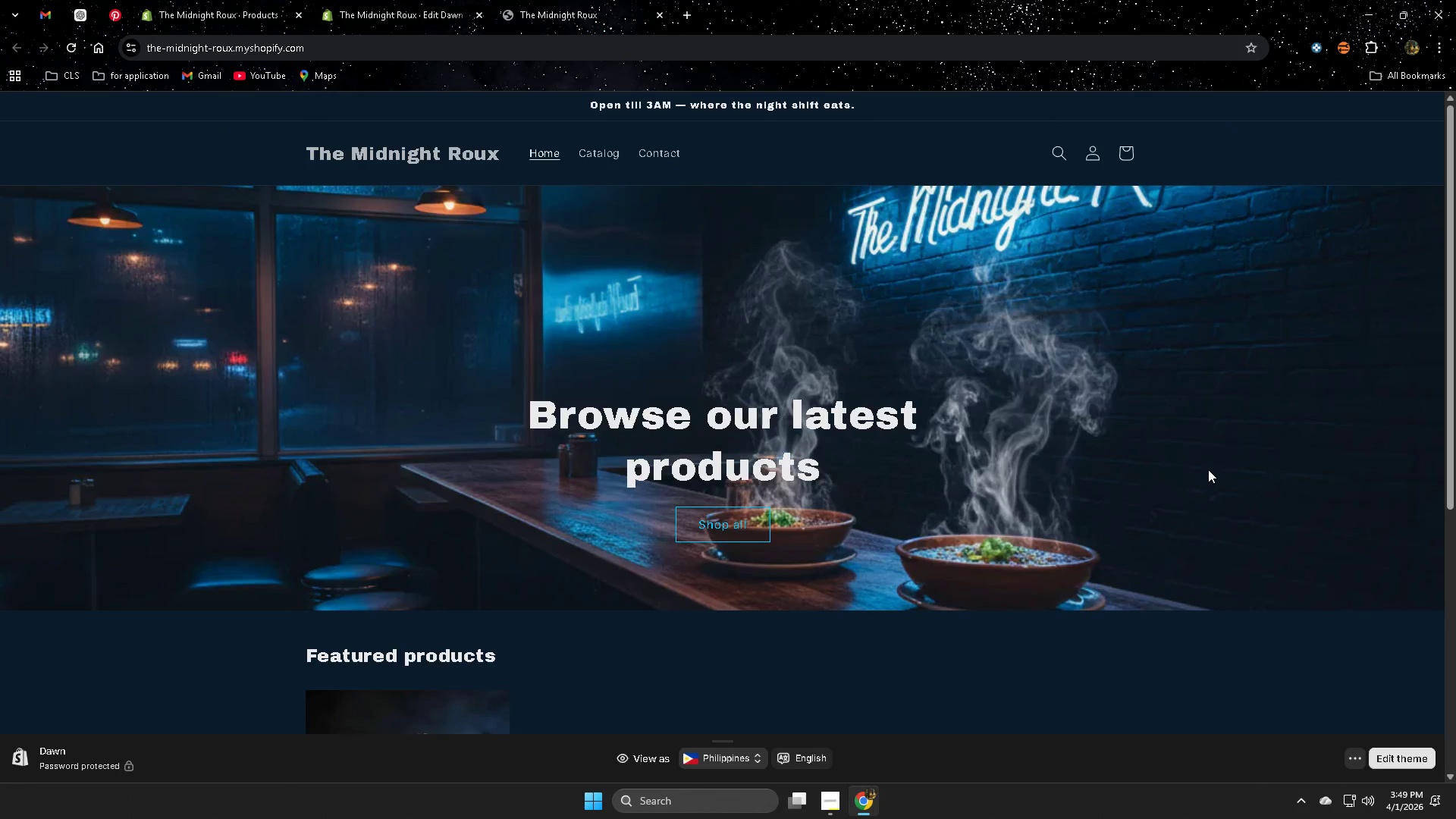 
scroll: coordinate [1210, 468], scroll_direction: down, amount: 2.0
 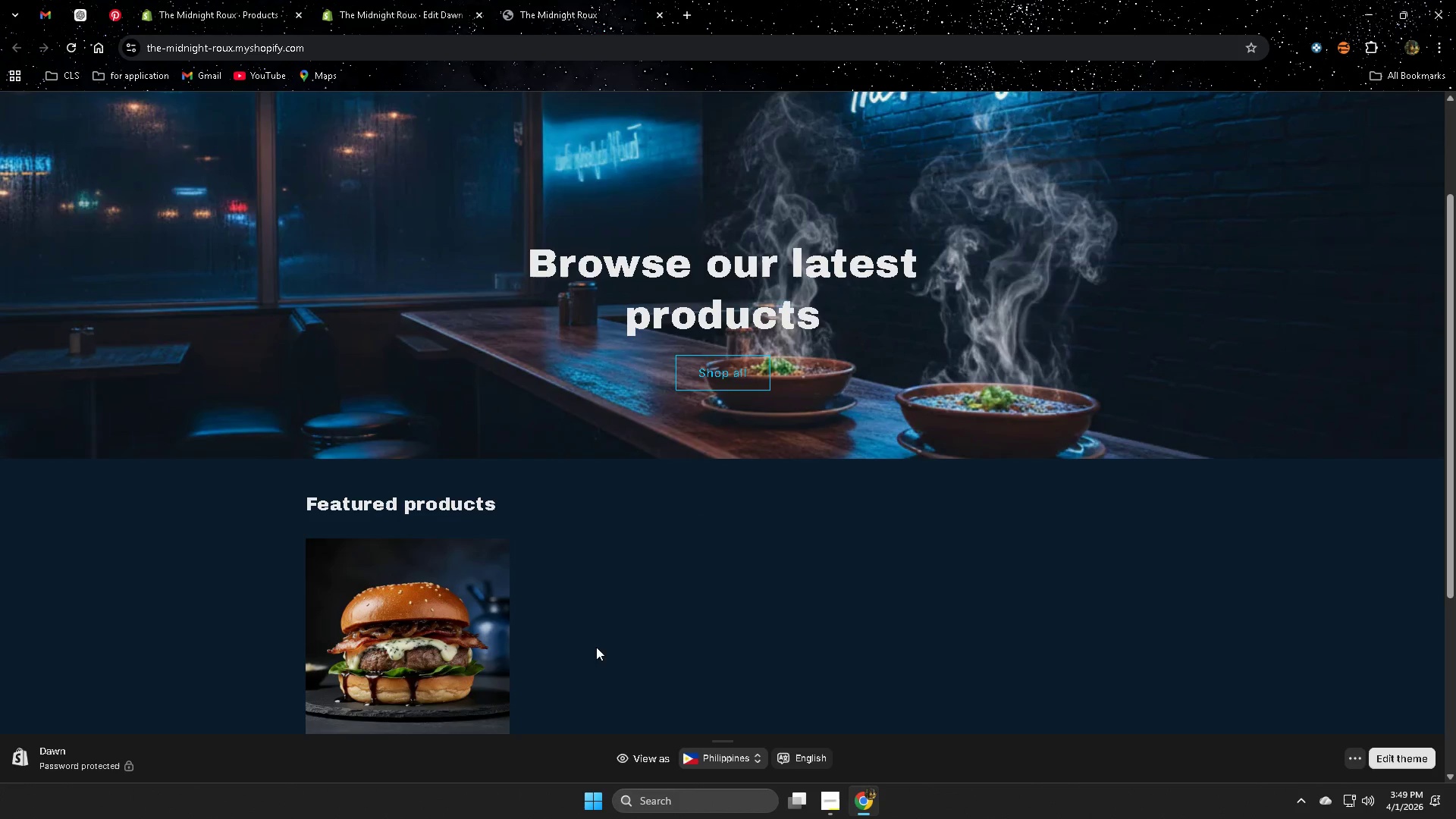 
left_click([404, 630])
 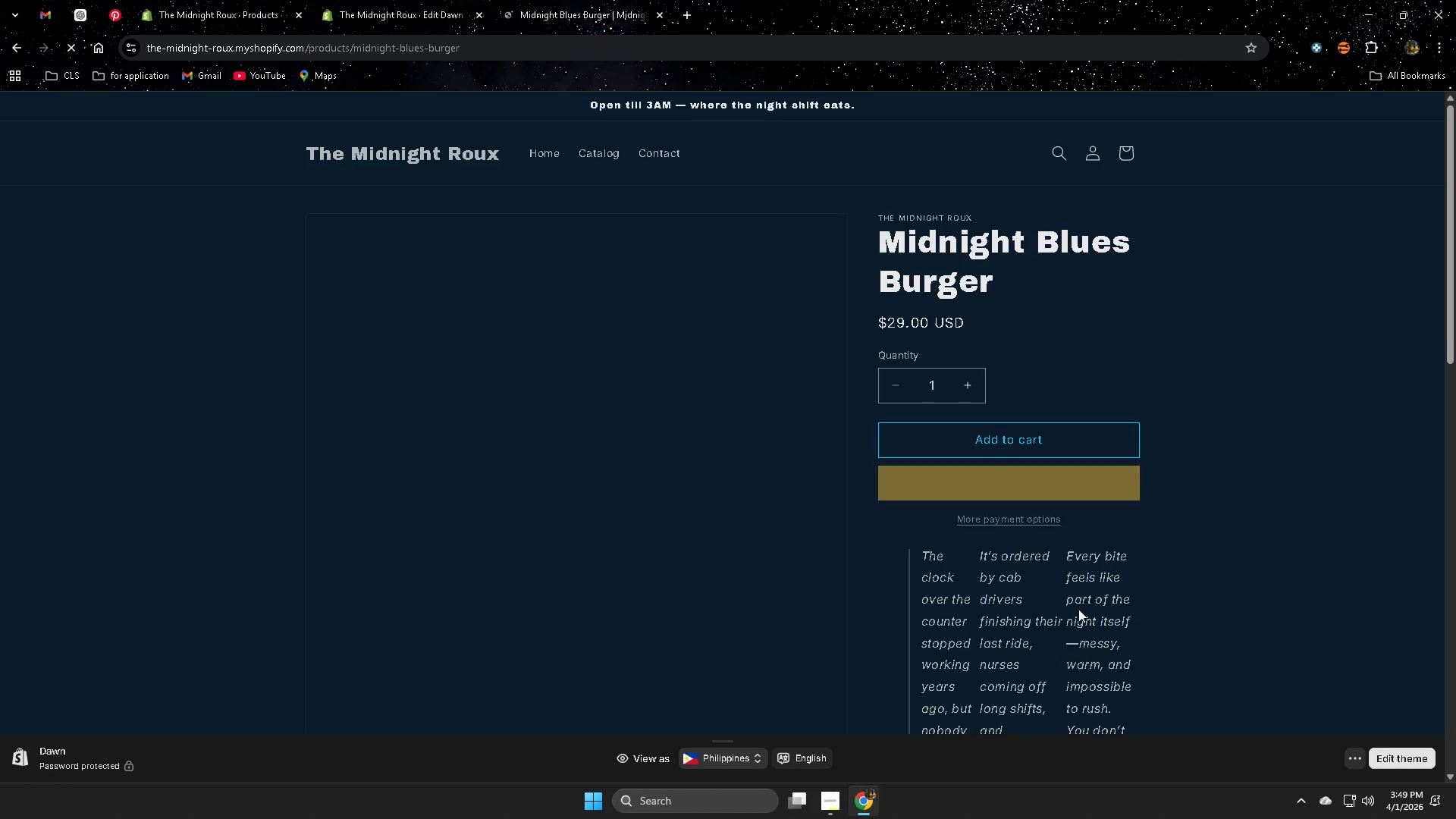 
scroll: coordinate [1213, 598], scroll_direction: down, amount: 13.0
 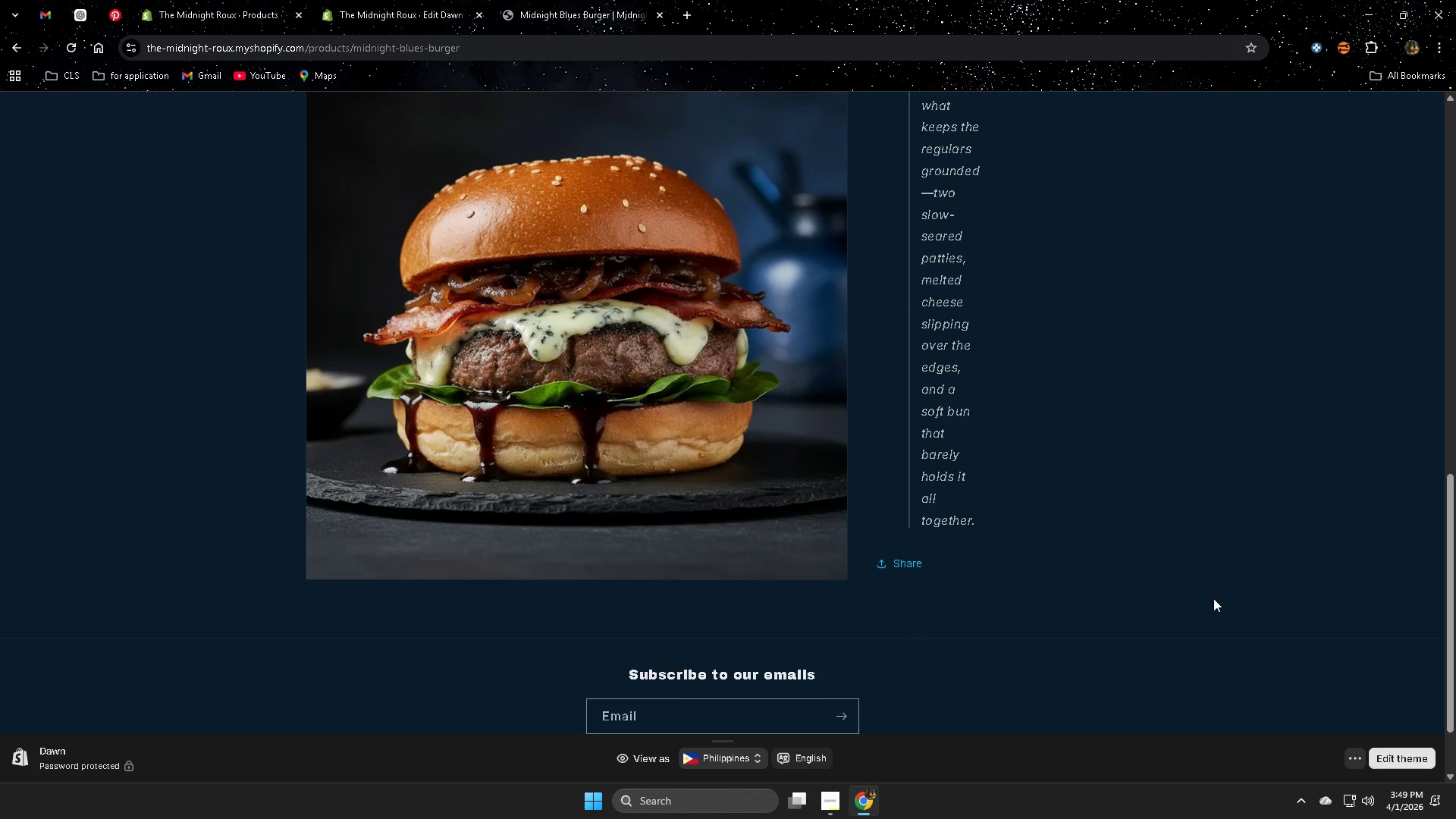 
scroll: coordinate [1213, 598], scroll_direction: up, amount: 11.0
 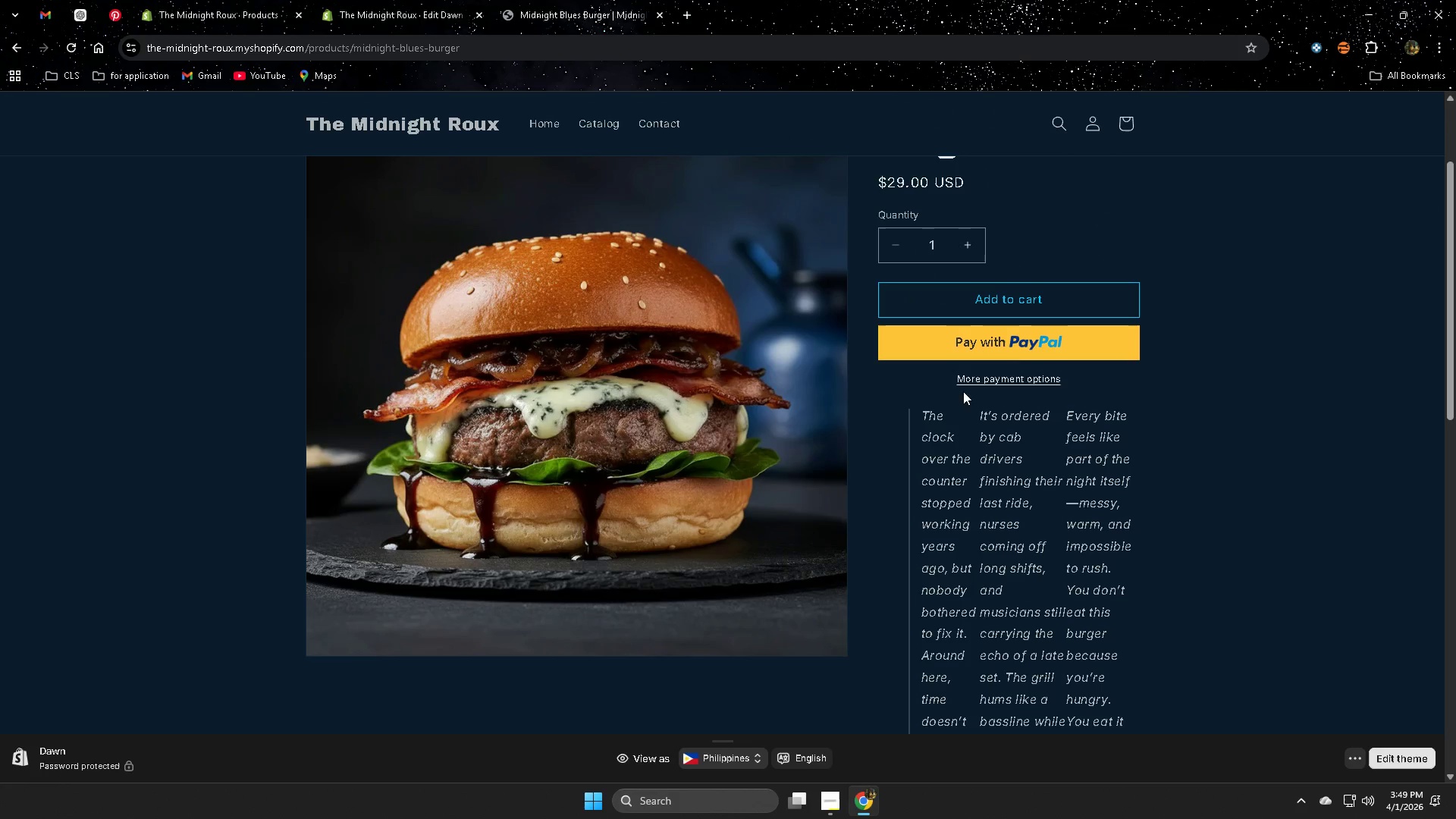 
scroll: coordinate [1298, 593], scroll_direction: down, amount: 9.0
 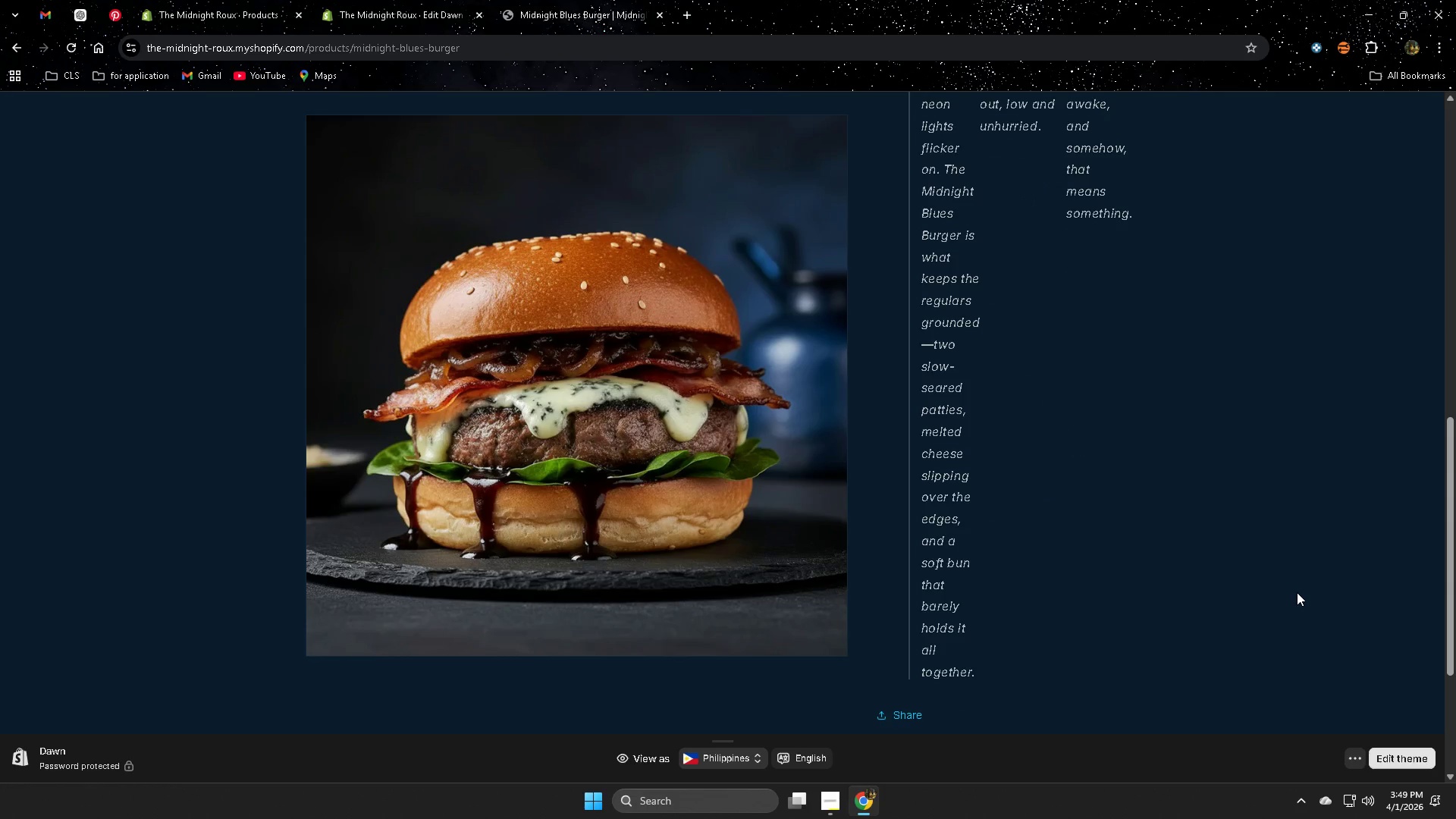 
left_click([990, 459])
 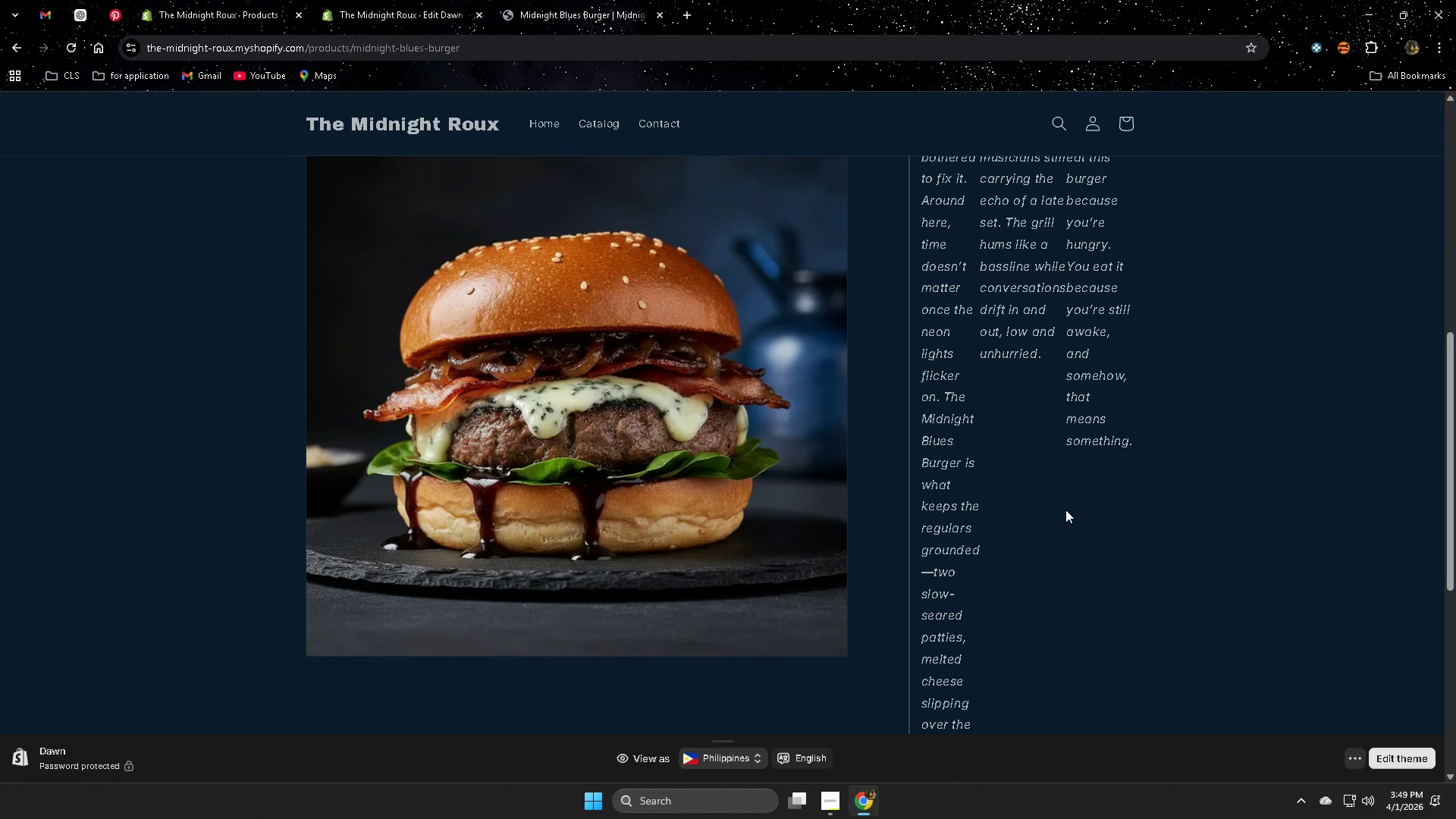 
scroll: coordinate [1051, 522], scroll_direction: up, amount: 3.0
 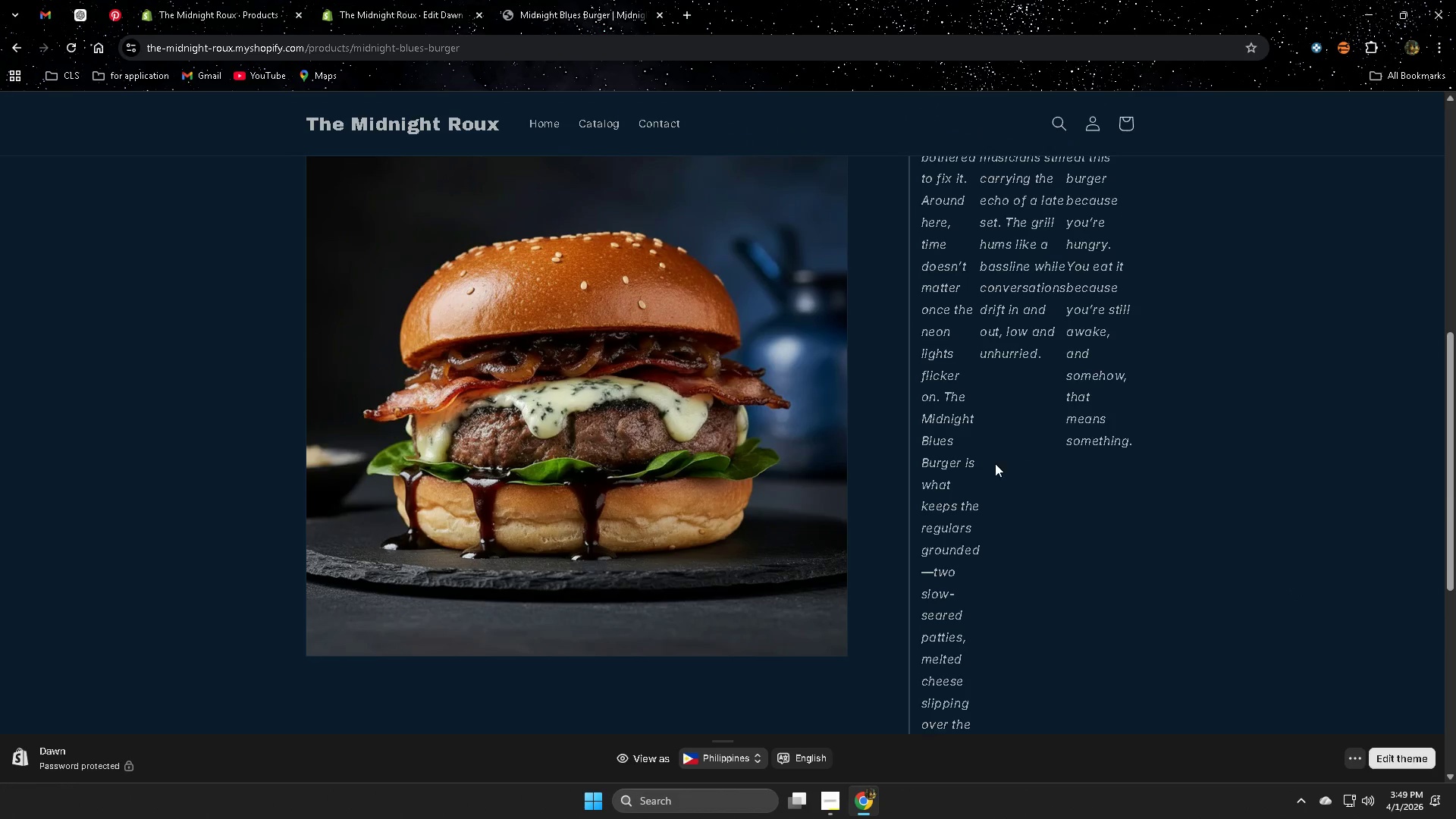 
scroll: coordinate [1062, 510], scroll_direction: down, amount: 3.0
 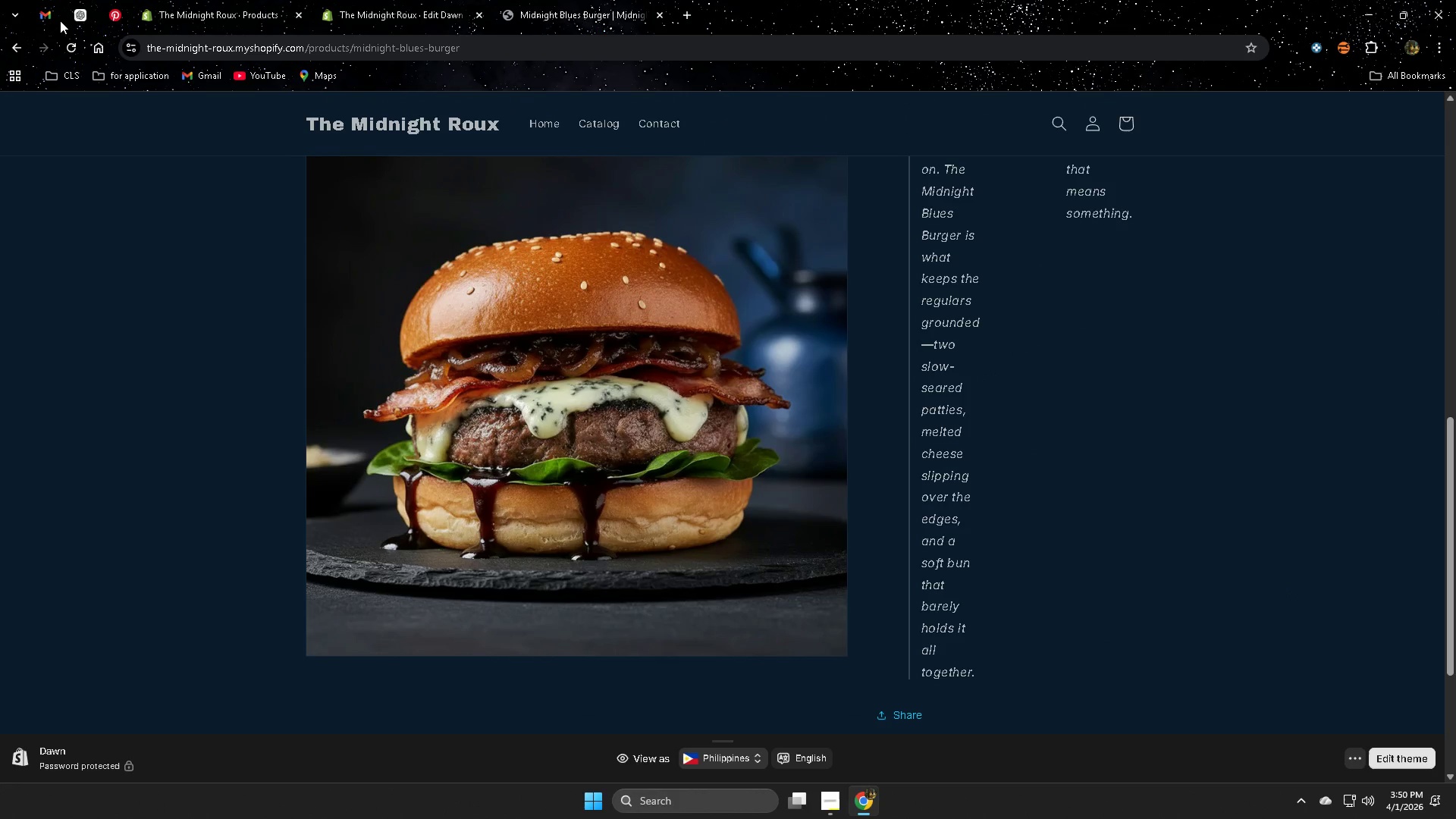 
left_click([45, 15])
 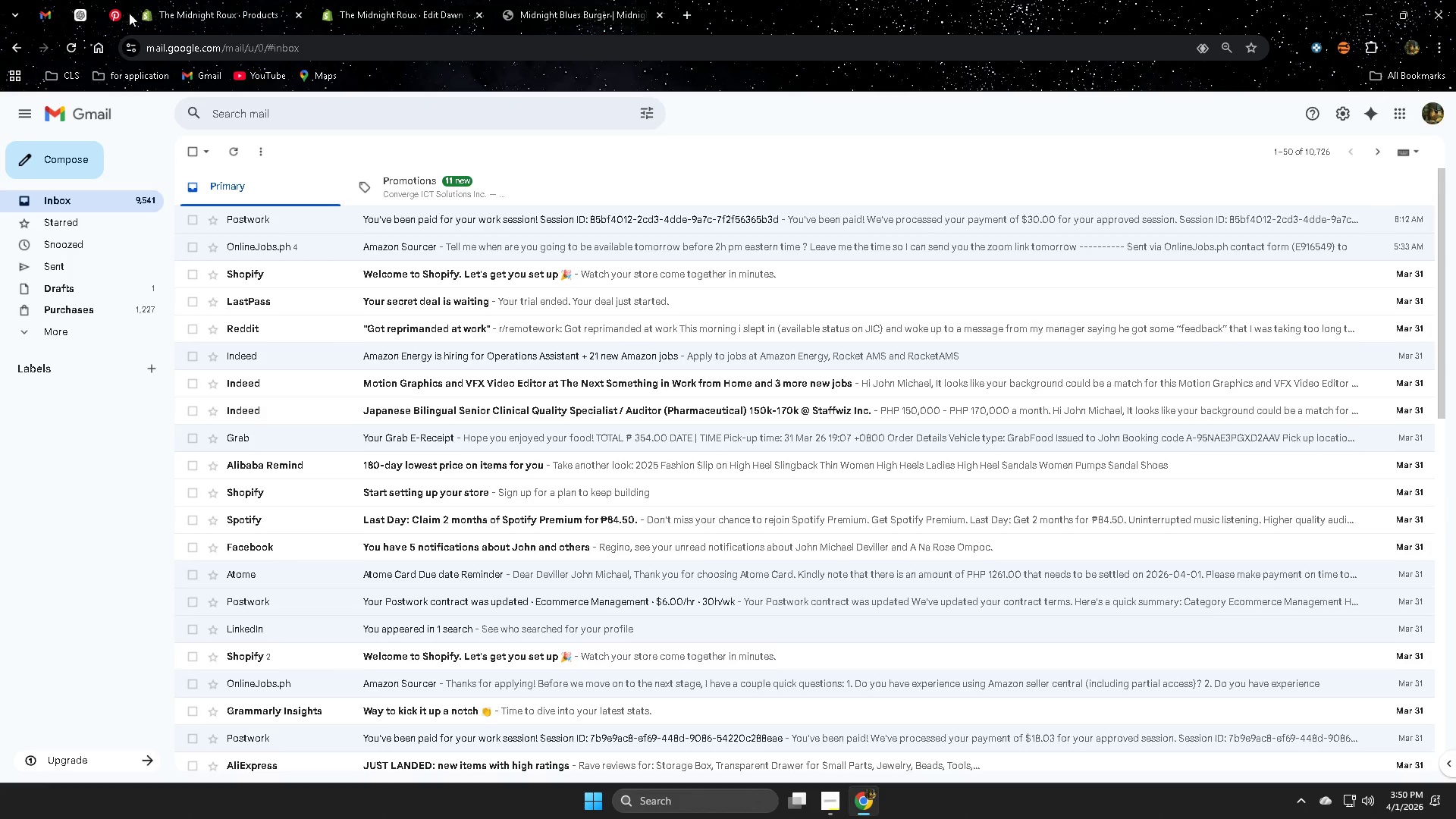 
left_click([88, 16])
 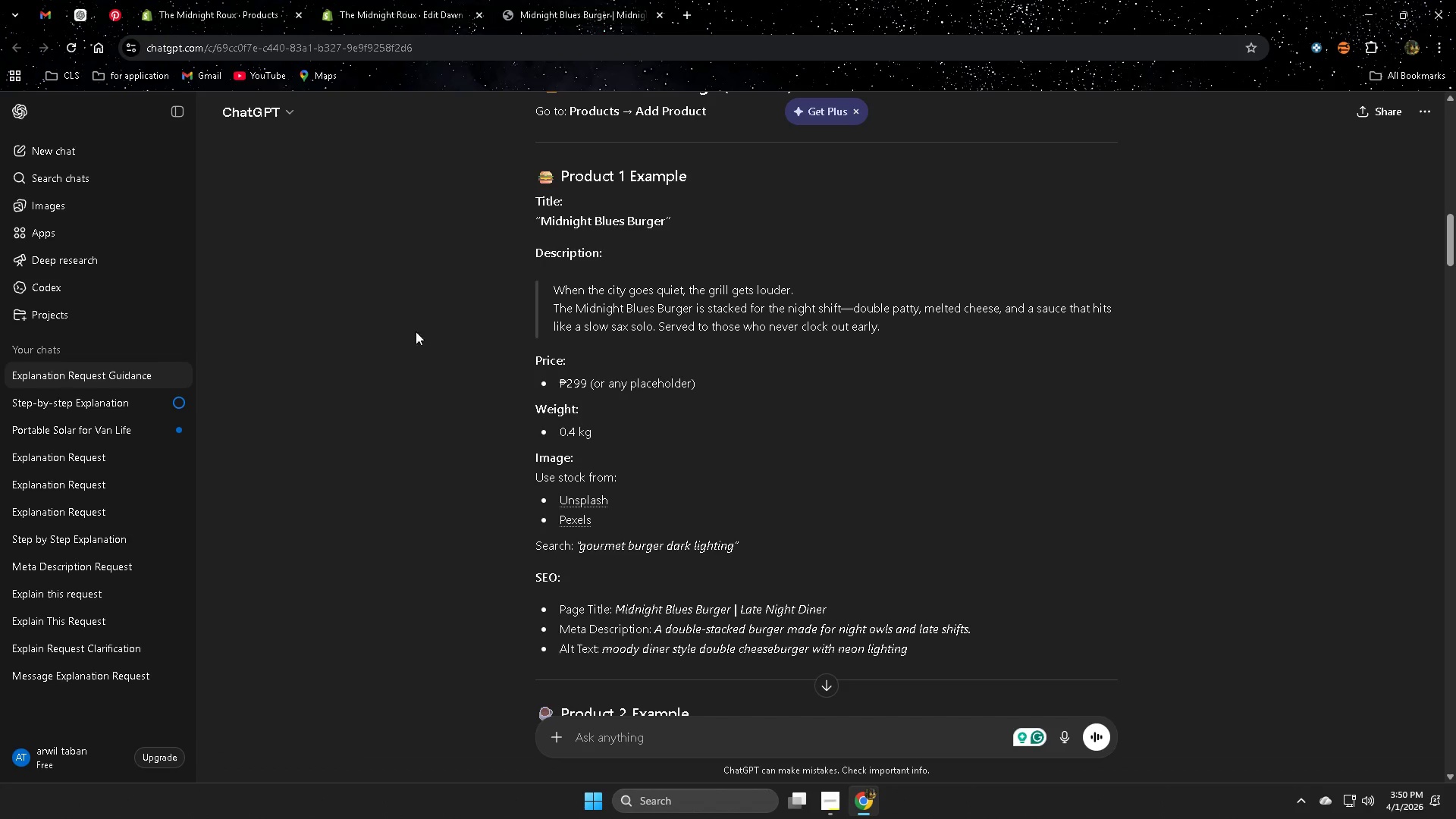 
scroll: coordinate [626, 465], scroll_direction: up, amount: 8.0
 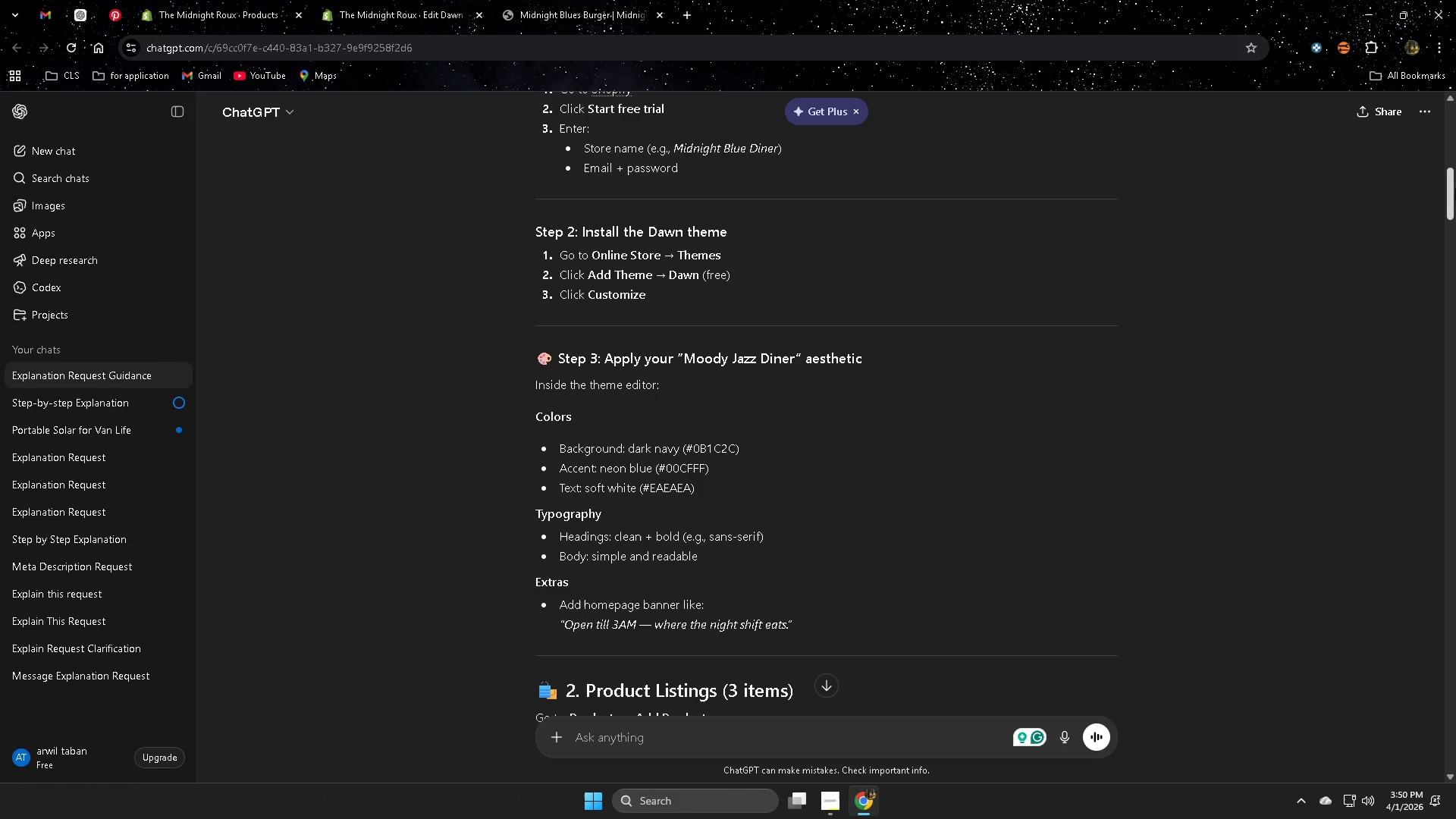 
left_click_drag(start_coordinate=[1454, 188], to_coordinate=[1451, 159])
 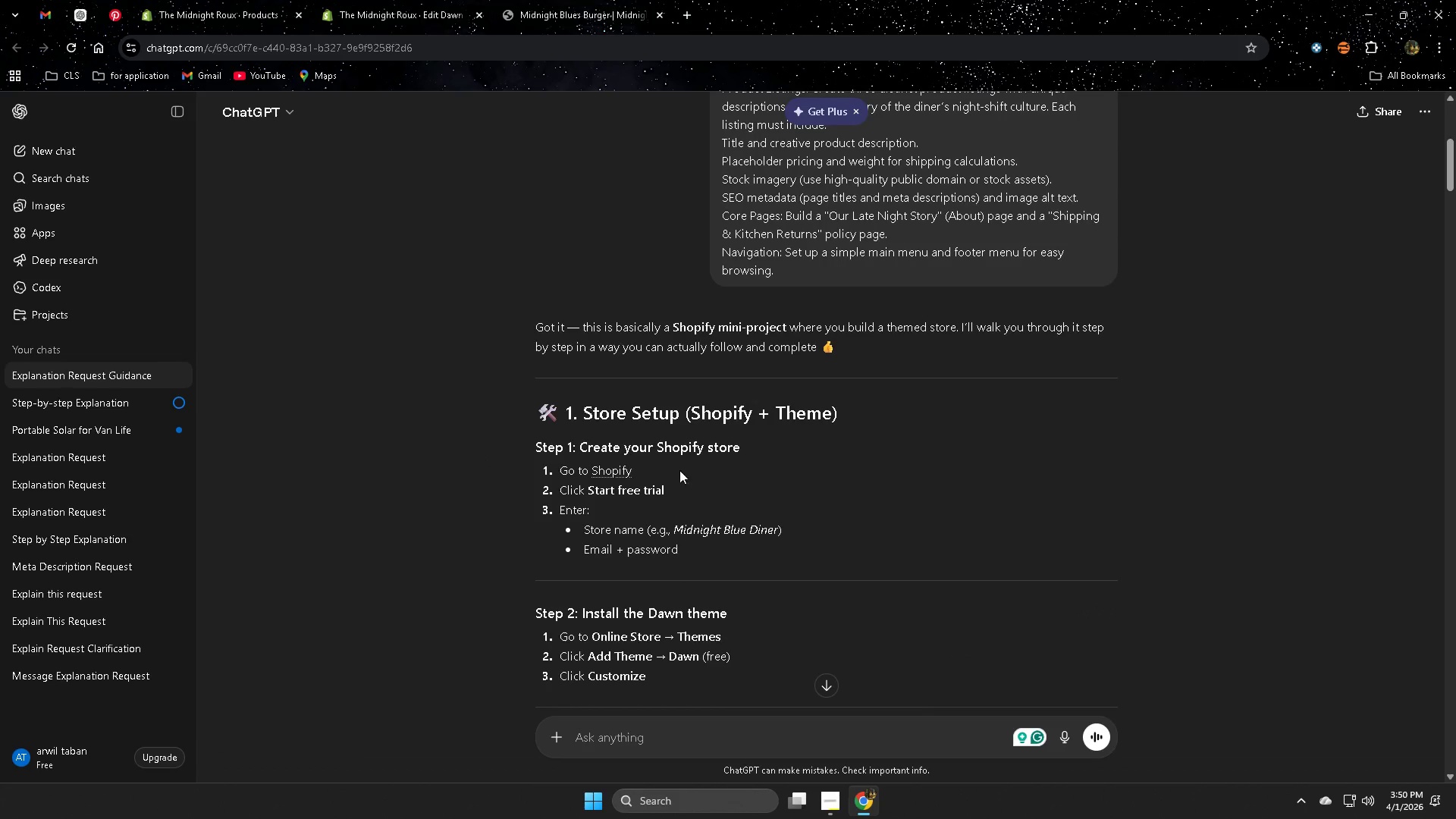 
scroll: coordinate [711, 462], scroll_direction: down, amount: 7.0
 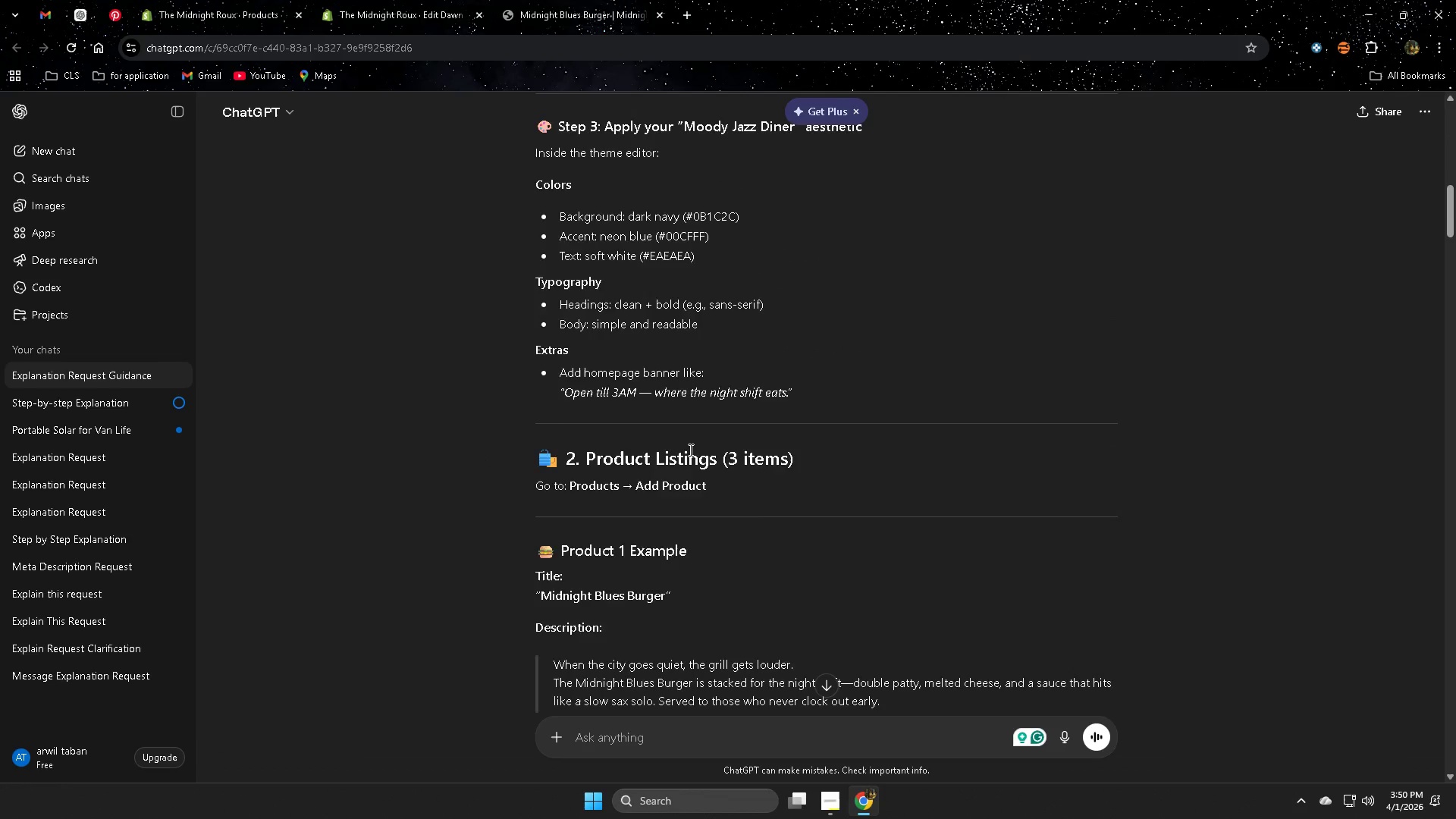 
scroll: coordinate [689, 450], scroll_direction: up, amount: 2.0
 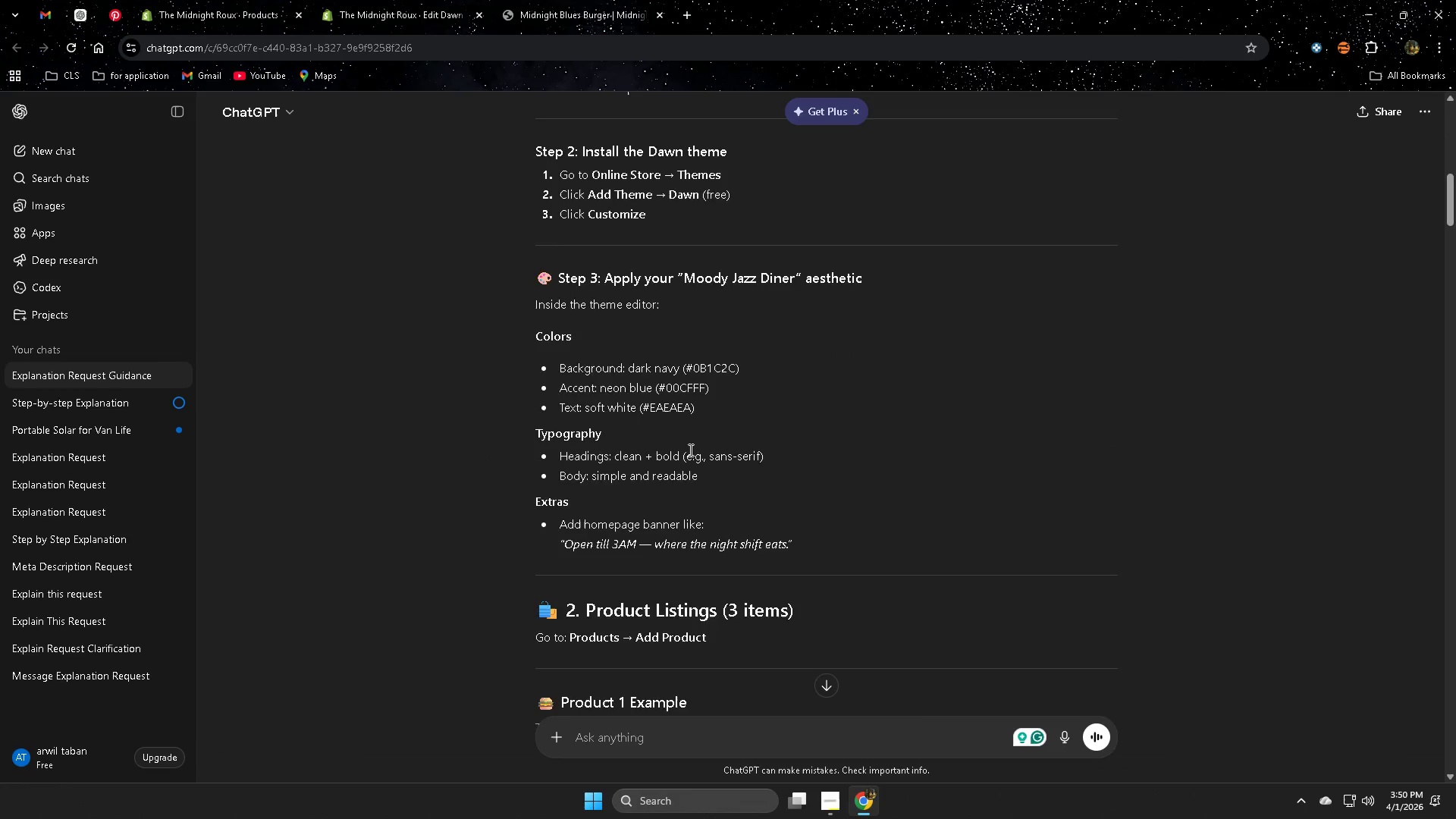 
scroll: coordinate [689, 450], scroll_direction: down, amount: 6.0
 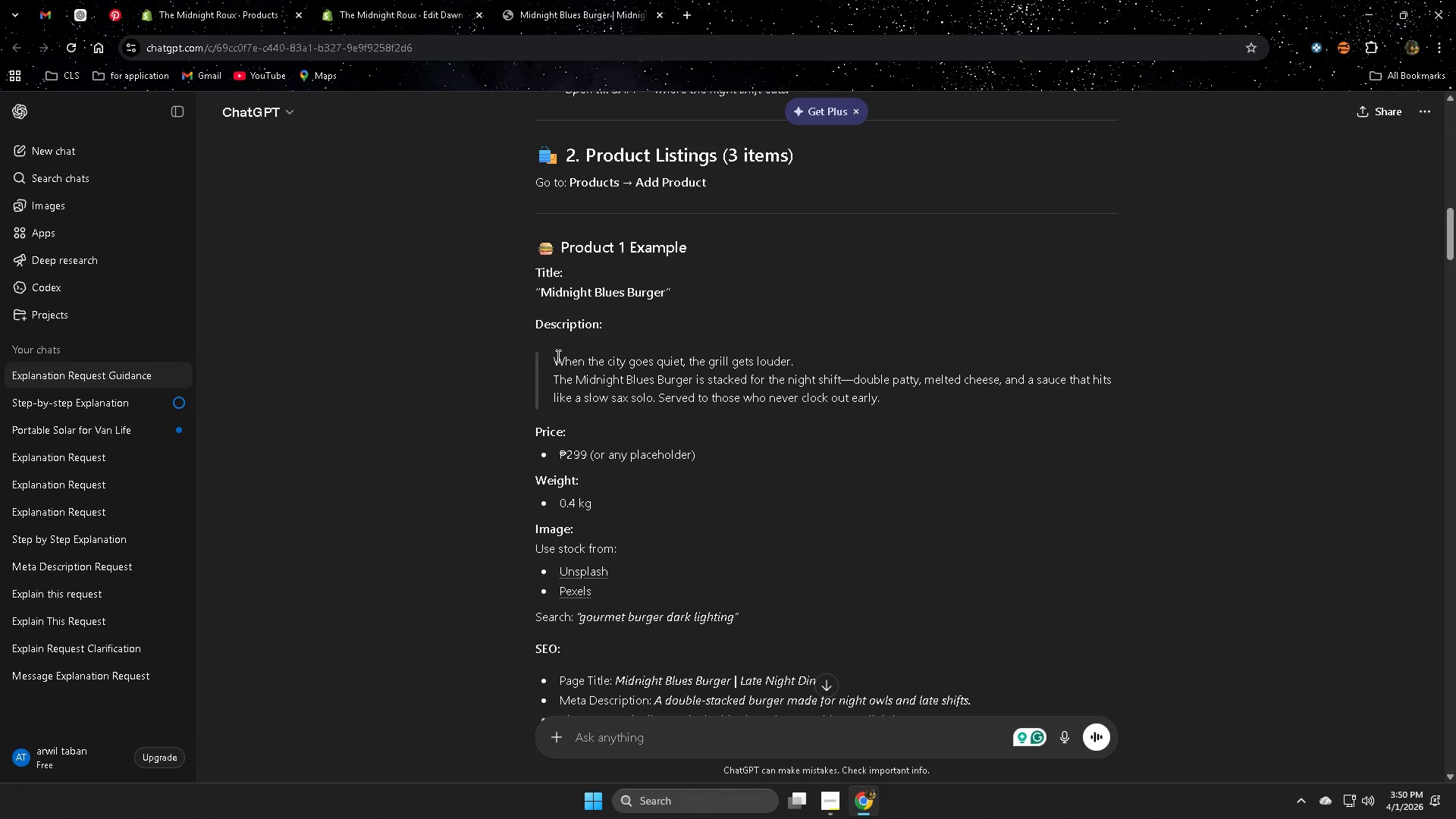 
left_click([557, 356])
 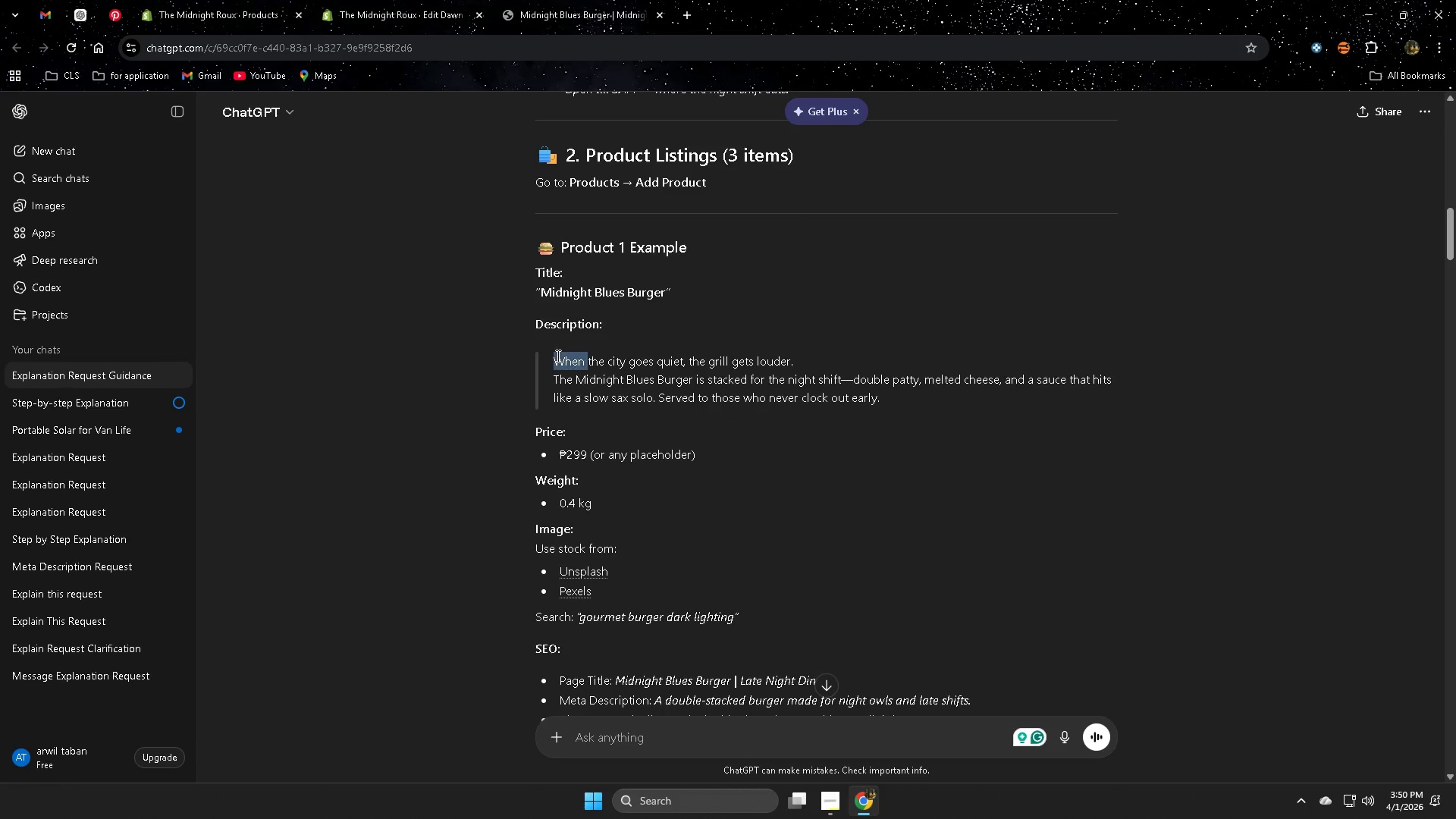 
left_click_drag(start_coordinate=[557, 356], to_coordinate=[898, 395])
 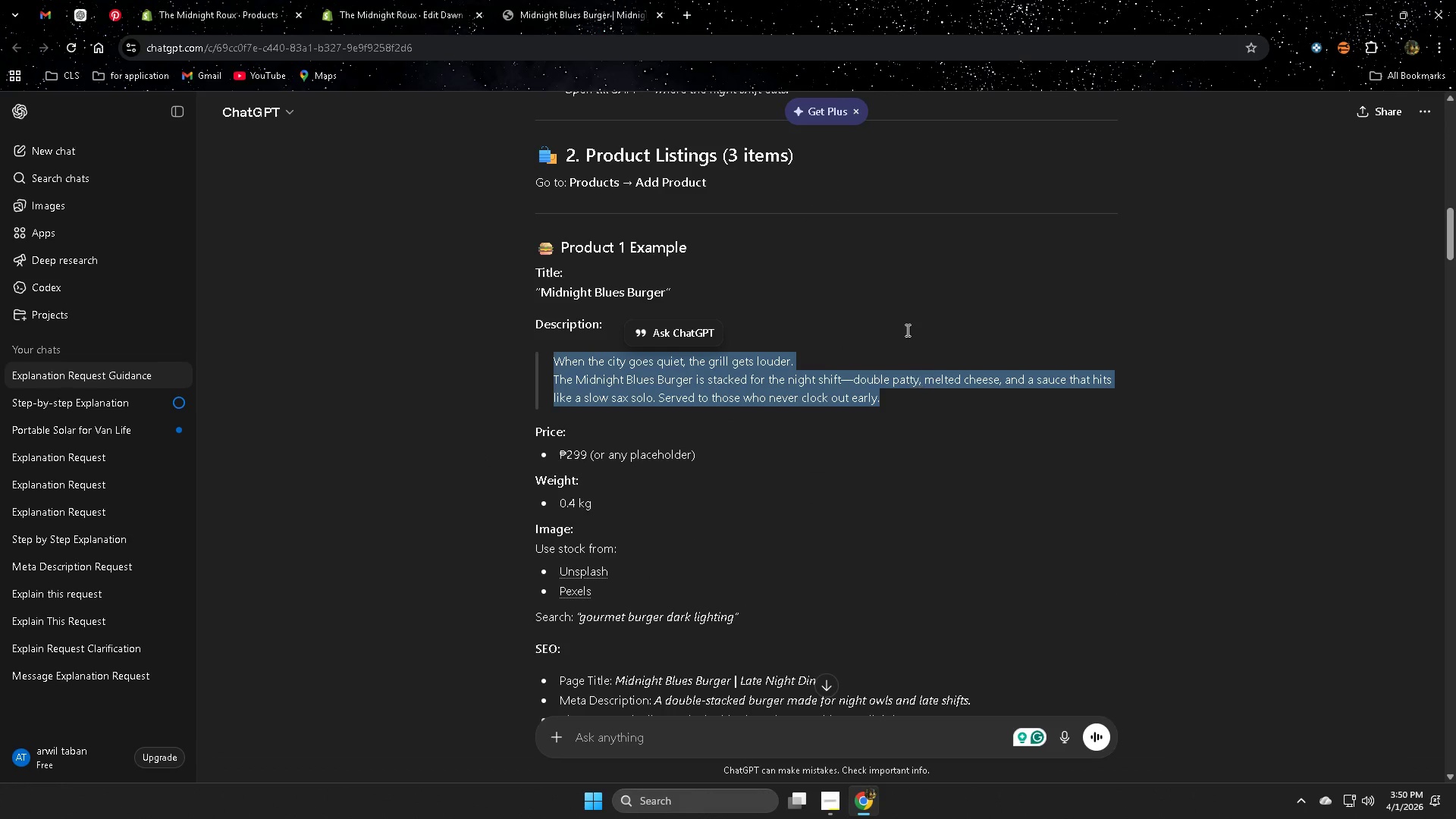 
key(Control+C)
 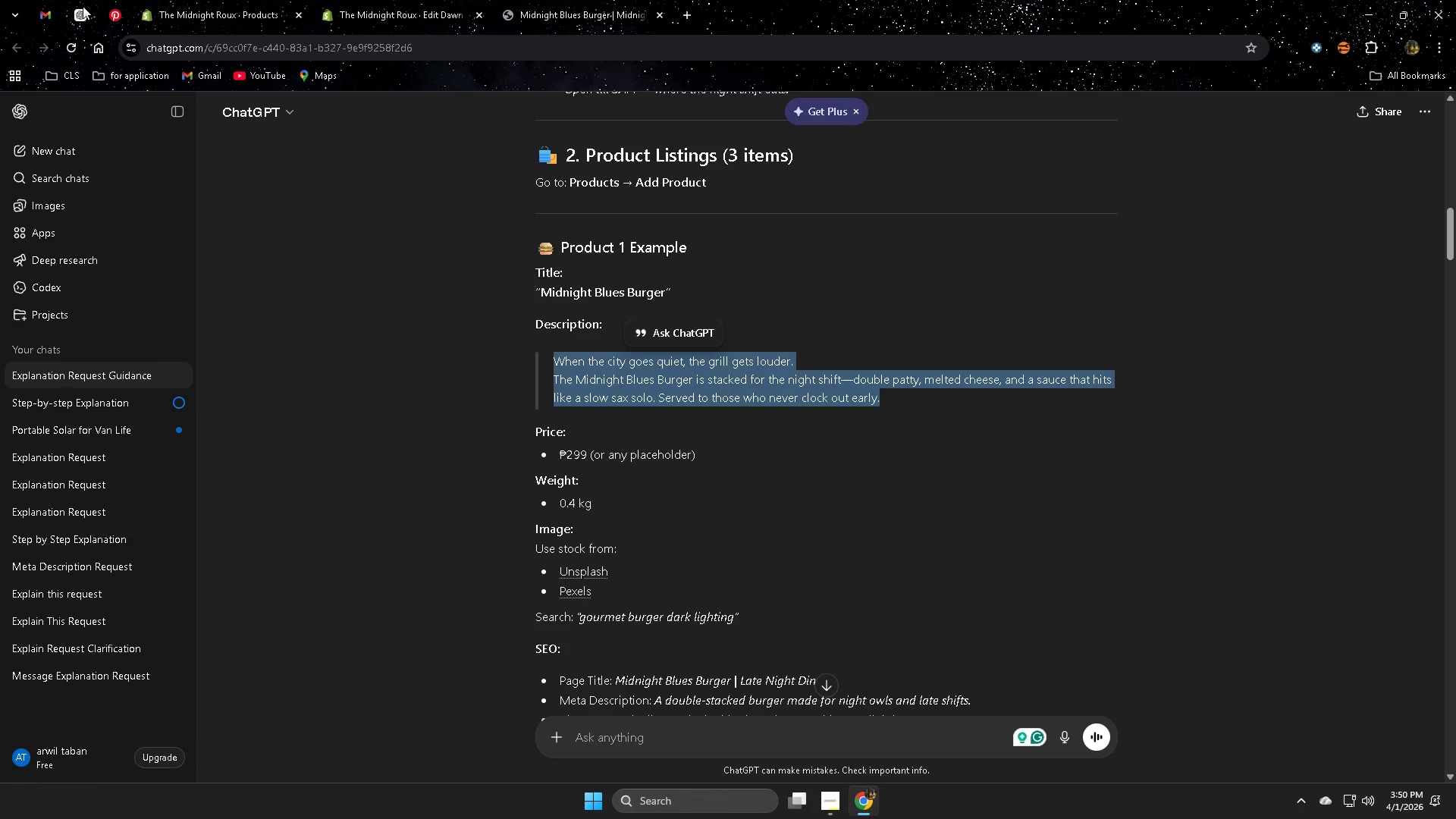 
left_click([78, 11])
 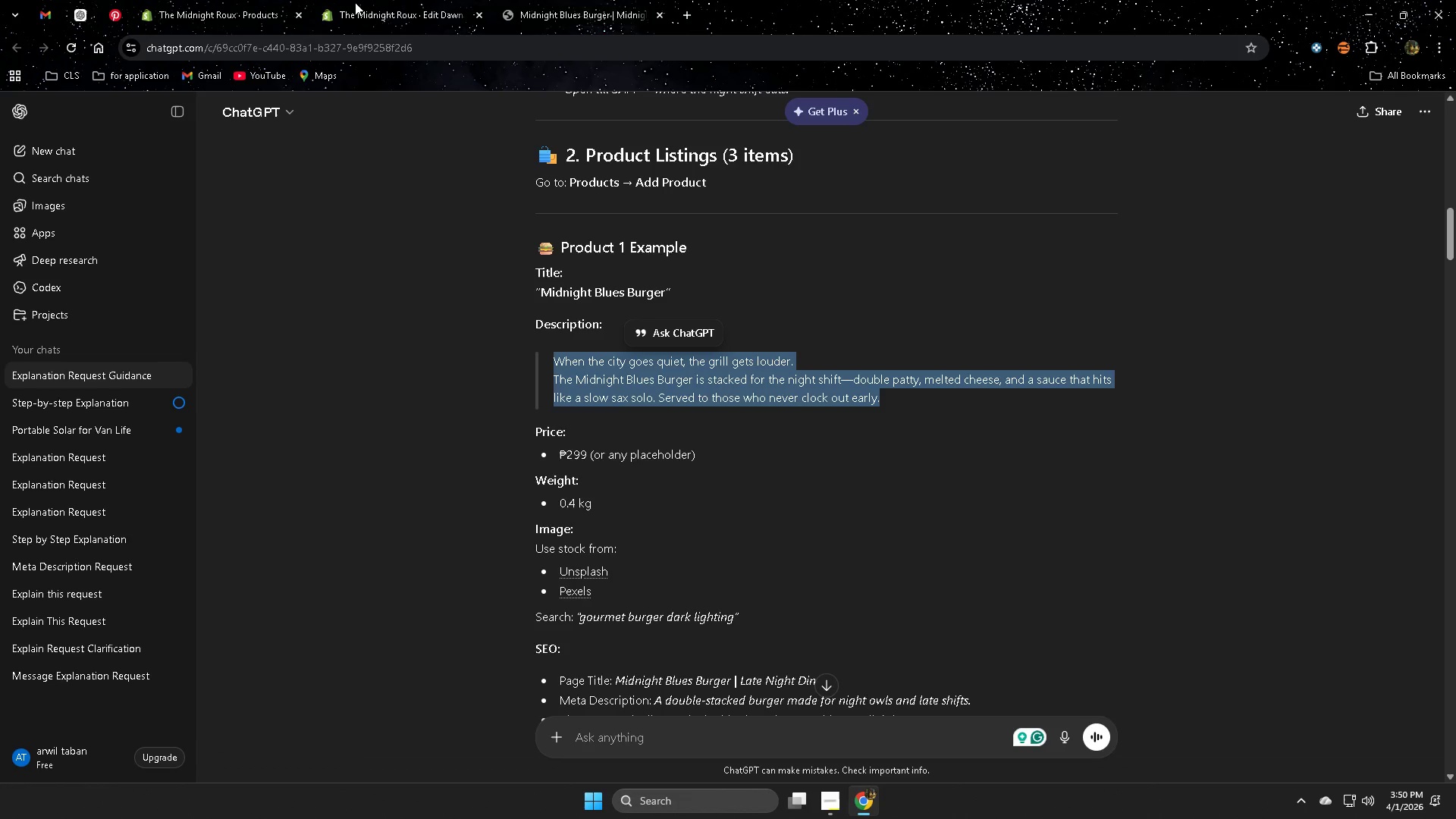 
left_click([397, 2])
 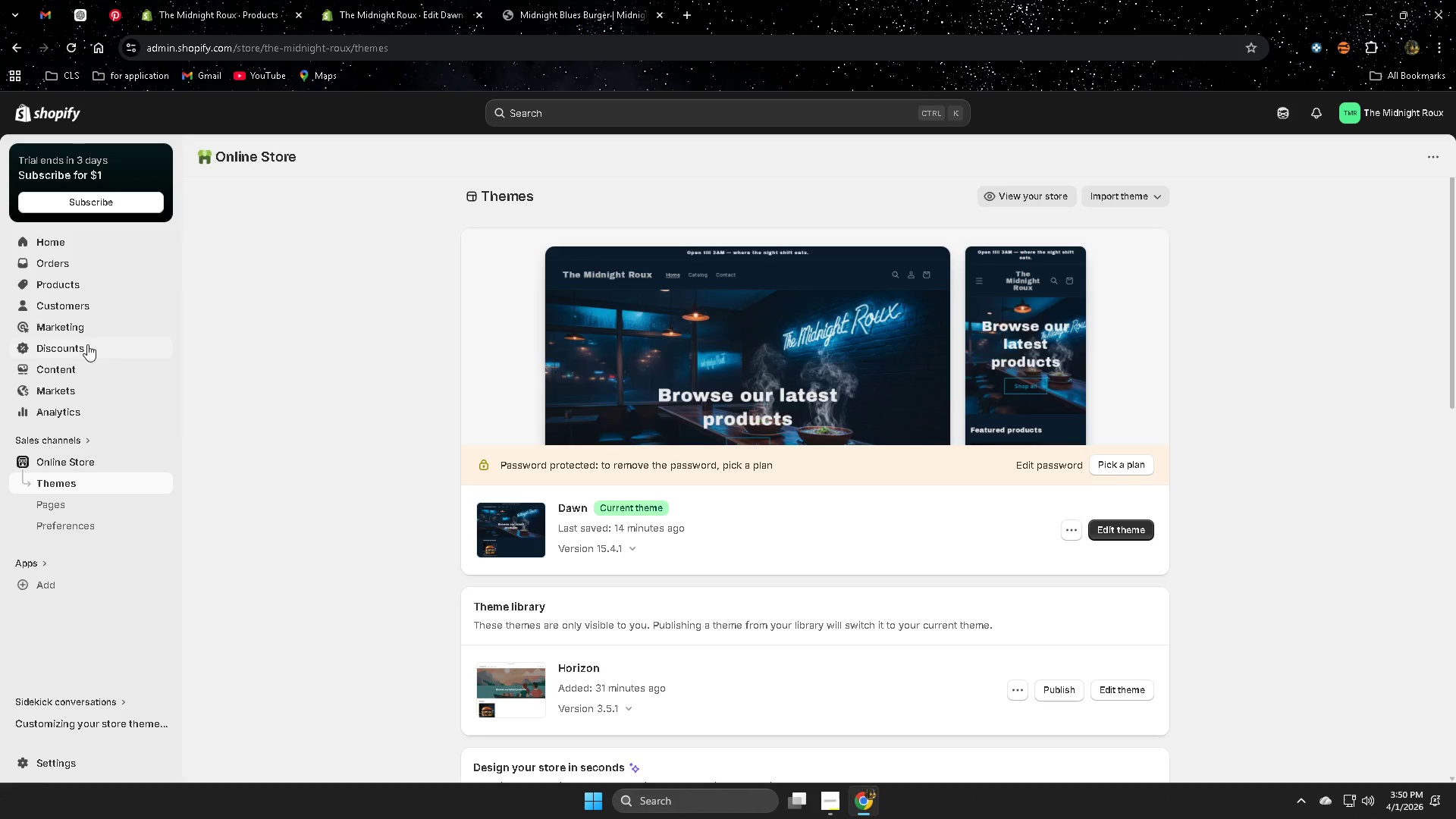 
left_click([75, 291])
 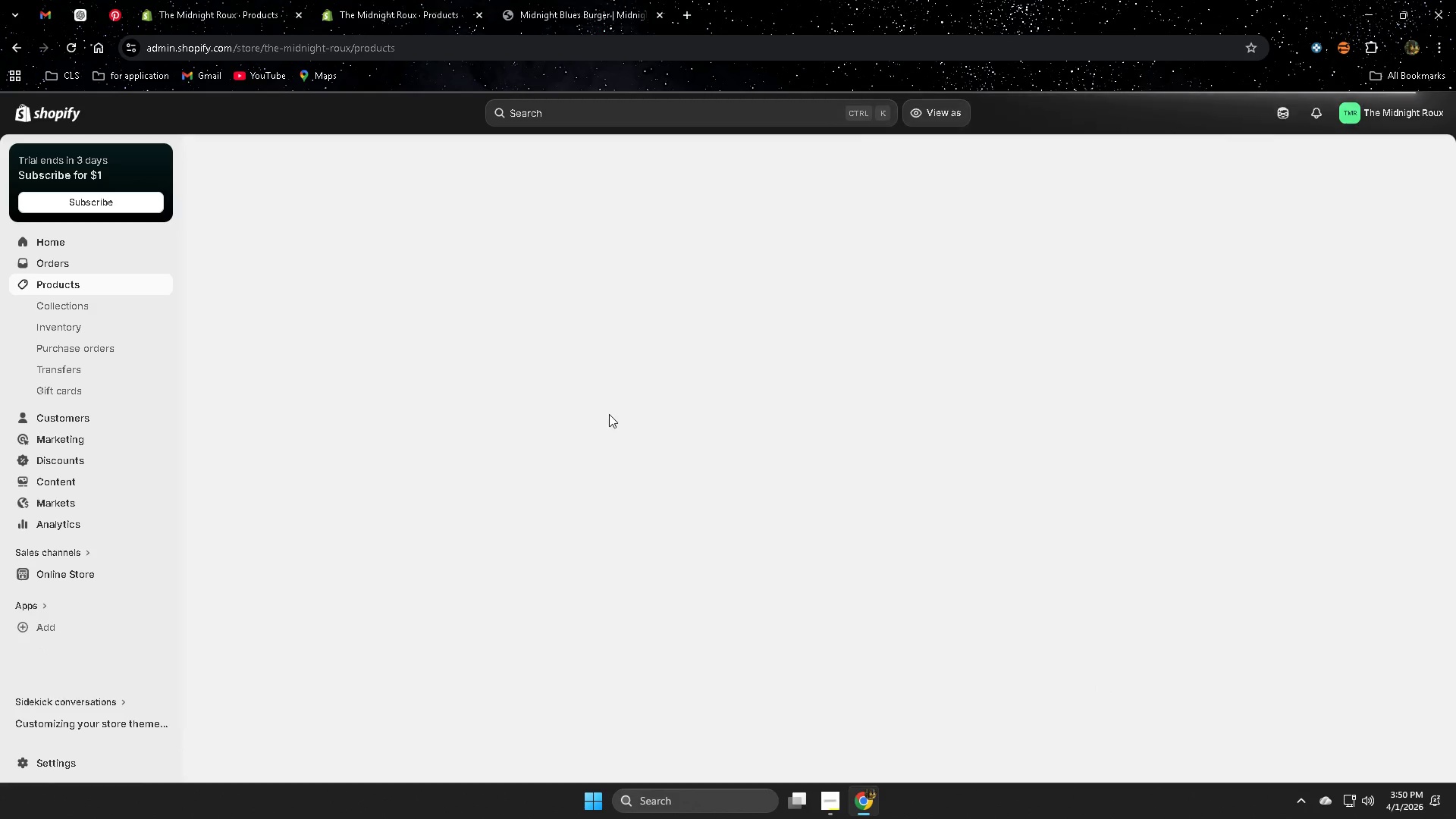 
left_click([504, 266])
 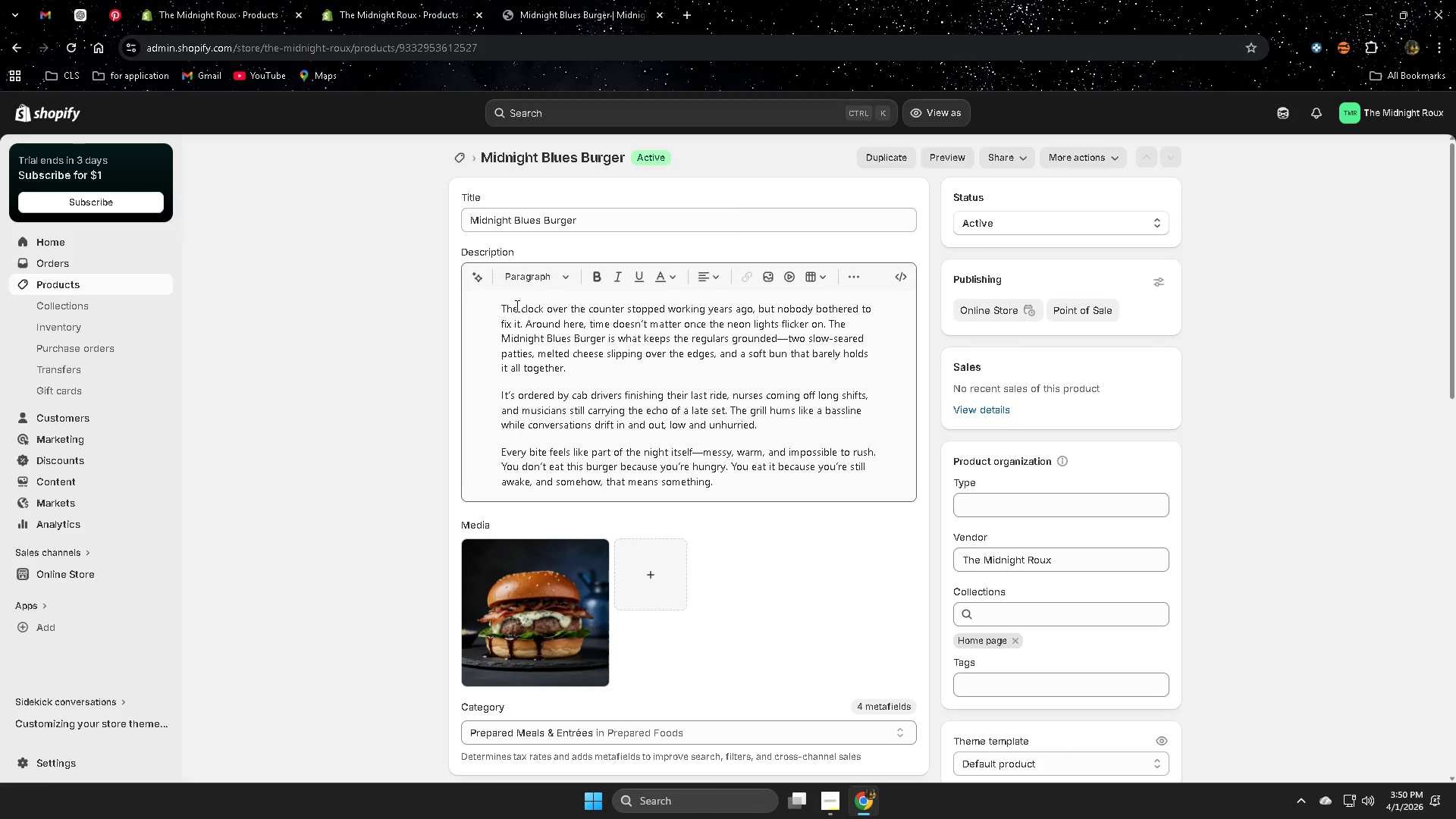 
double_click([510, 310])
 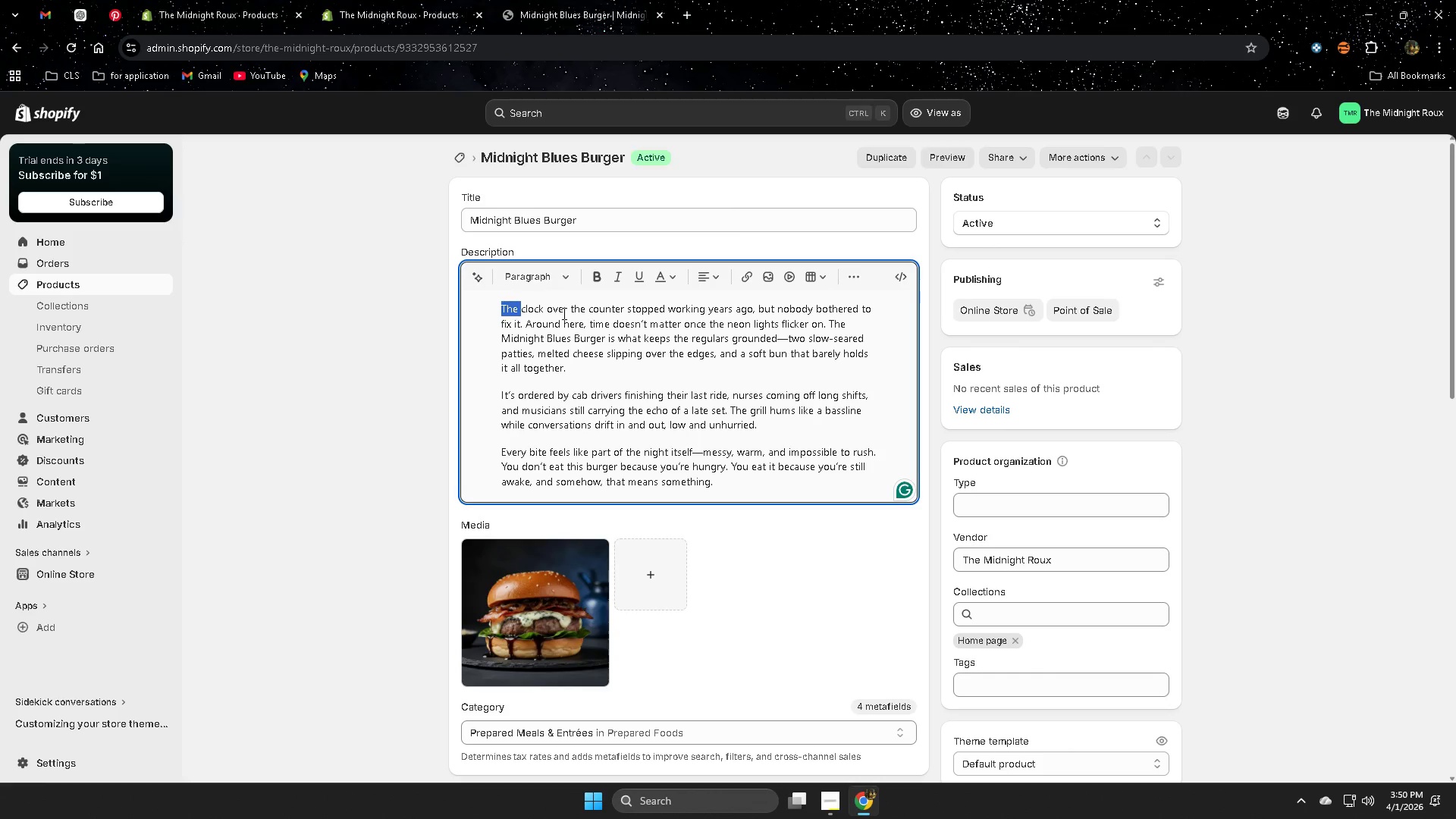 
key(Control+A)
 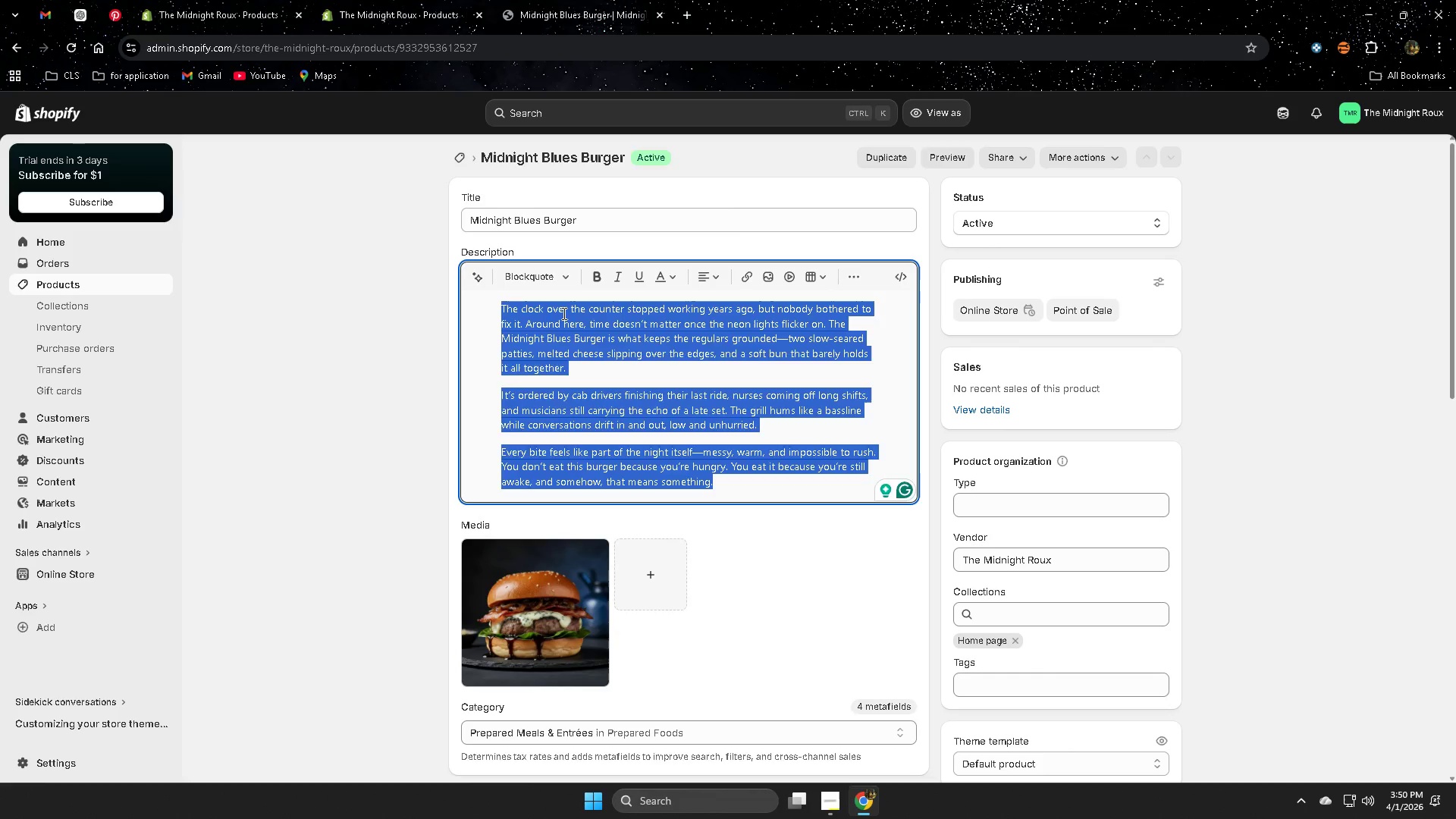 
key(Backspace)
 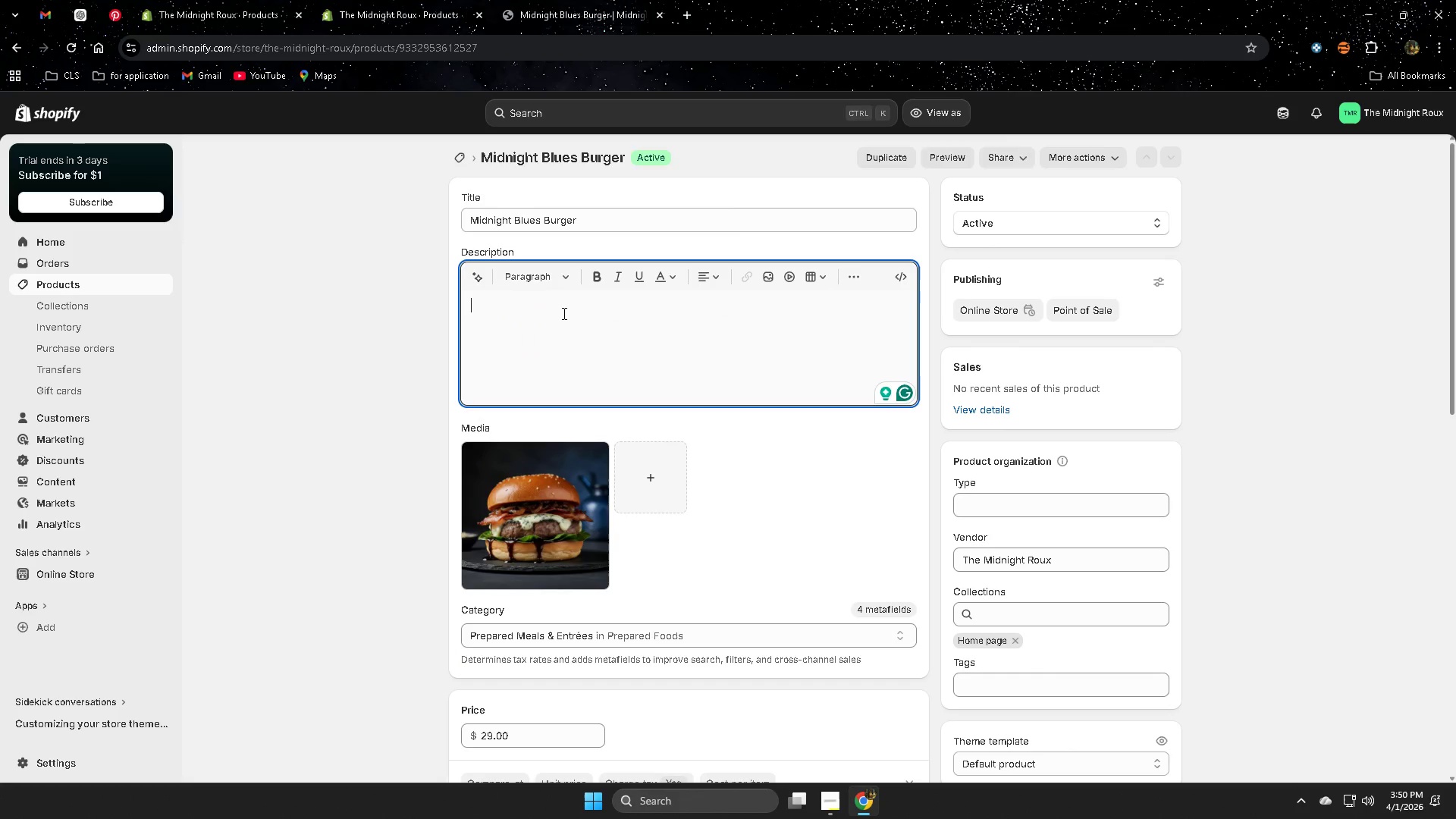 
key(Control+V)
 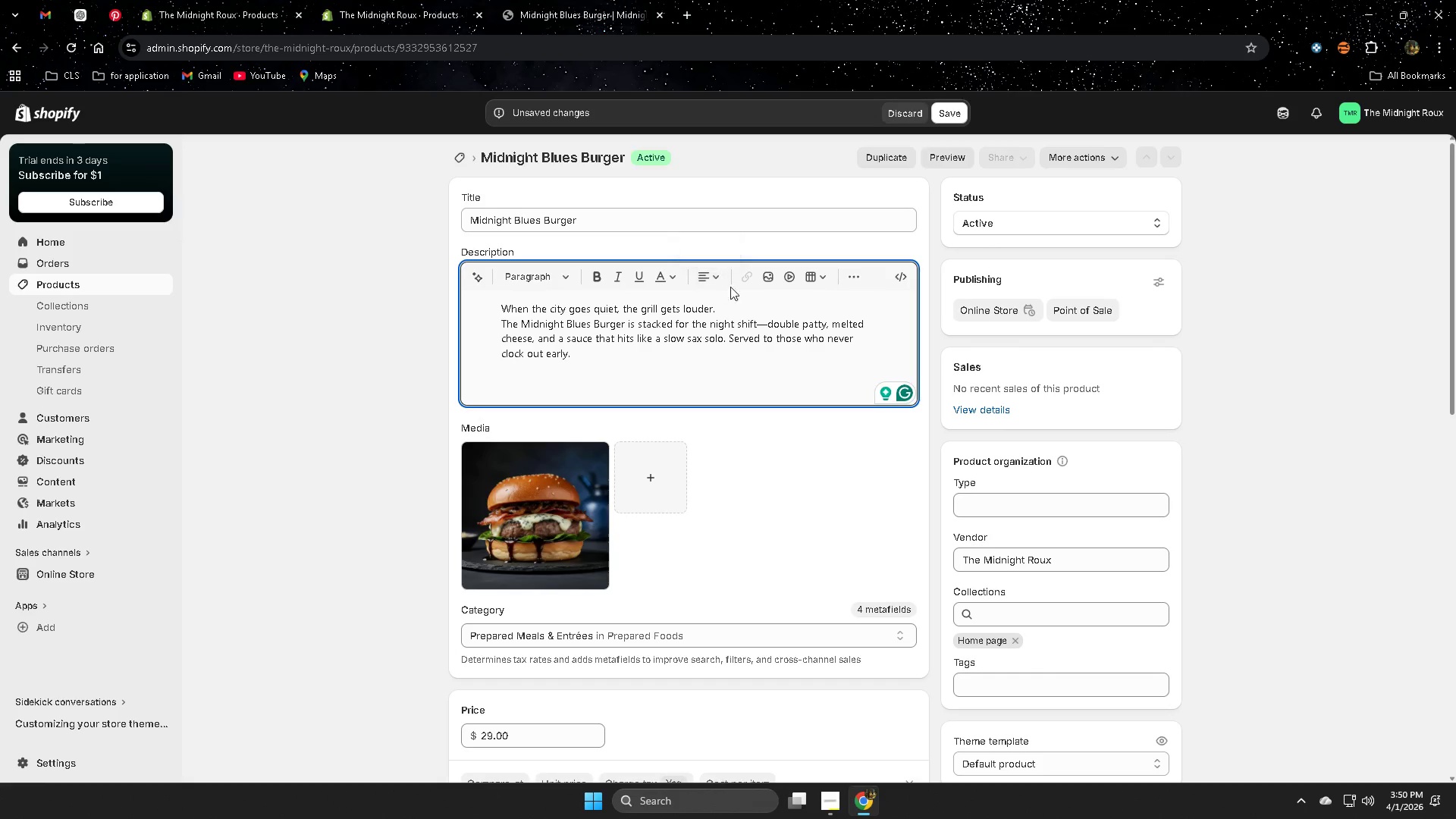 
left_click([957, 111])
 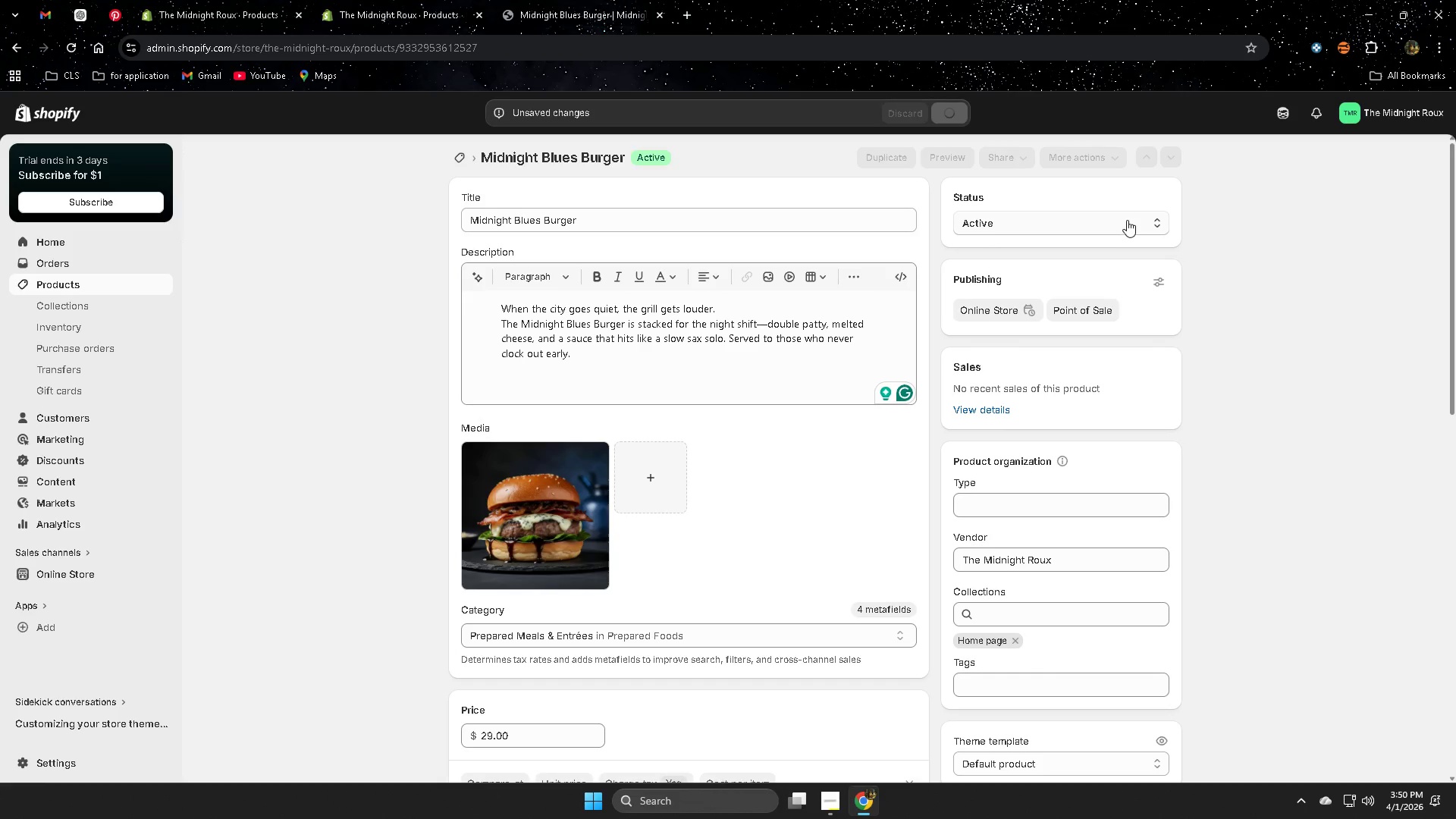 
mouse_move([1109, 236])
 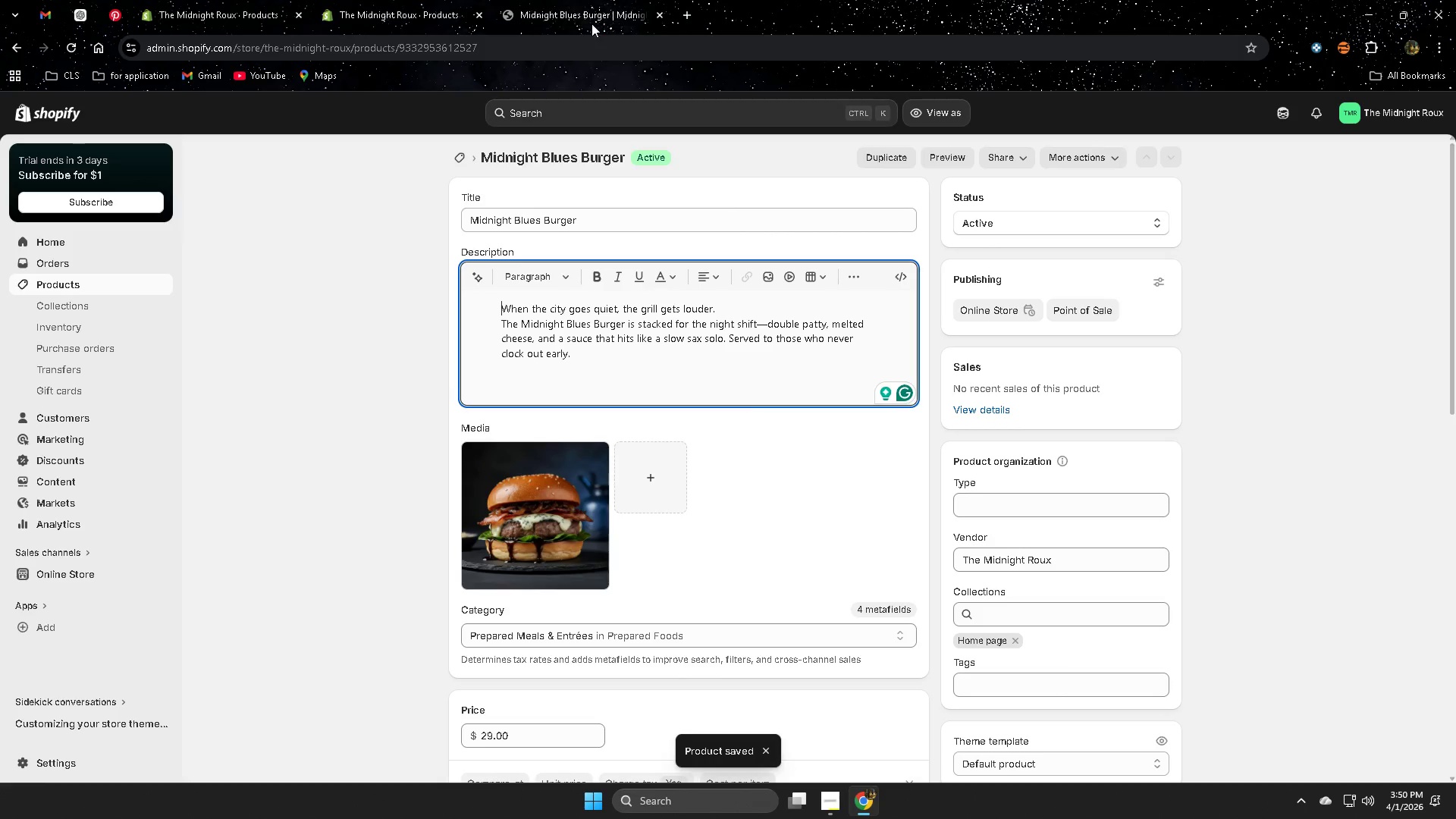 
left_click([599, 0])
 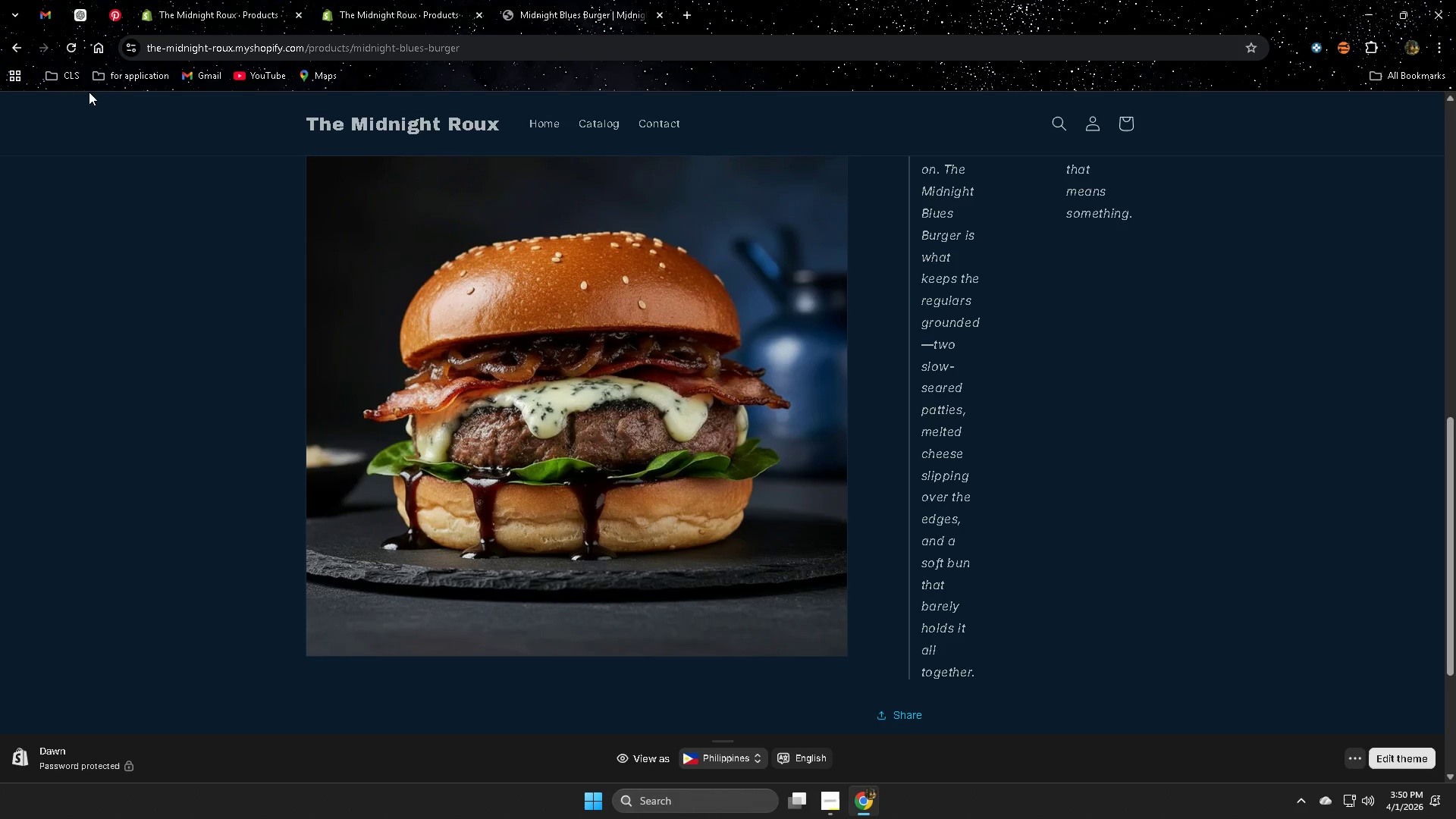 
left_click([65, 51])
 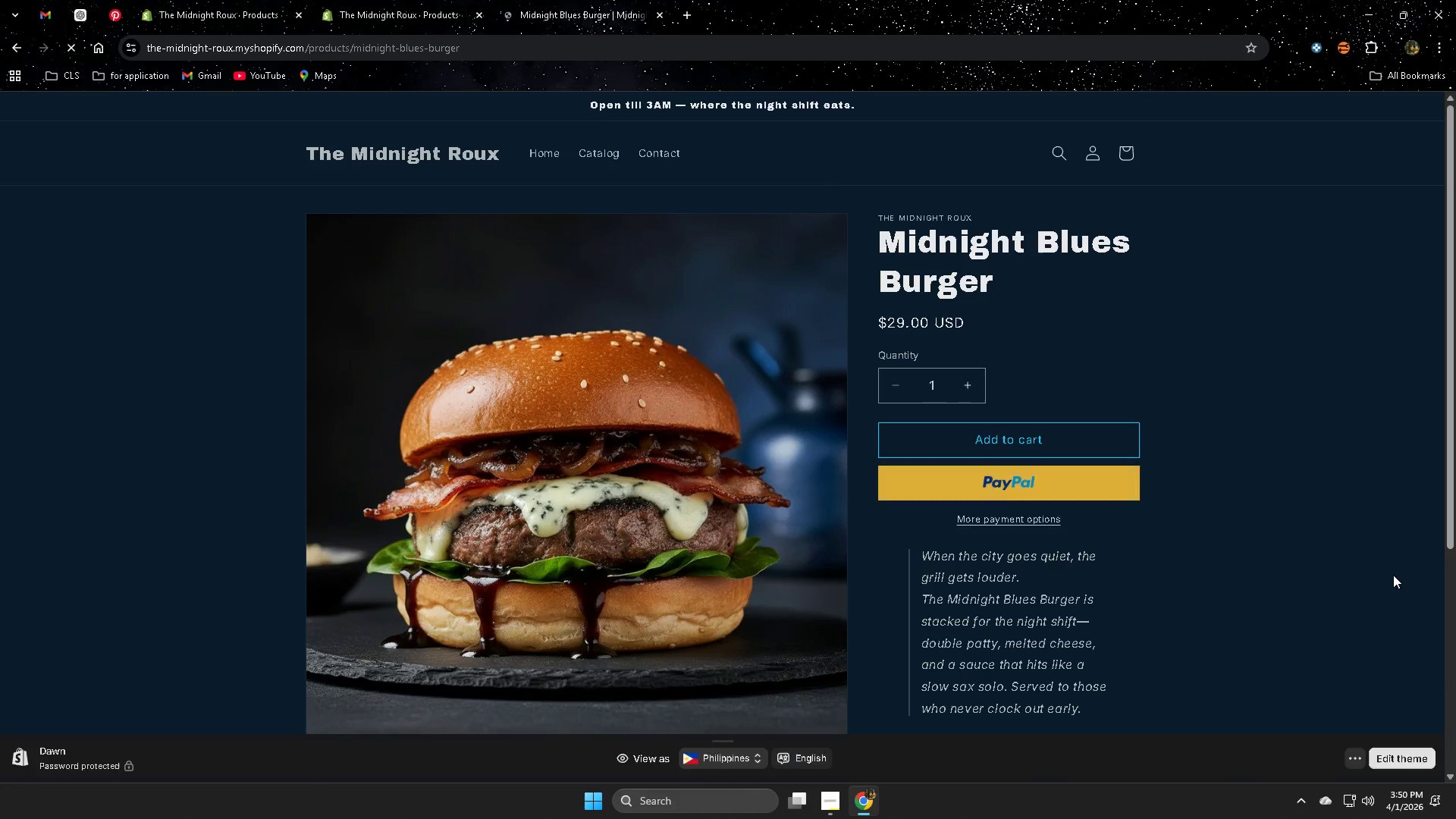 
scroll: coordinate [1017, 425], scroll_direction: down, amount: 4.0
 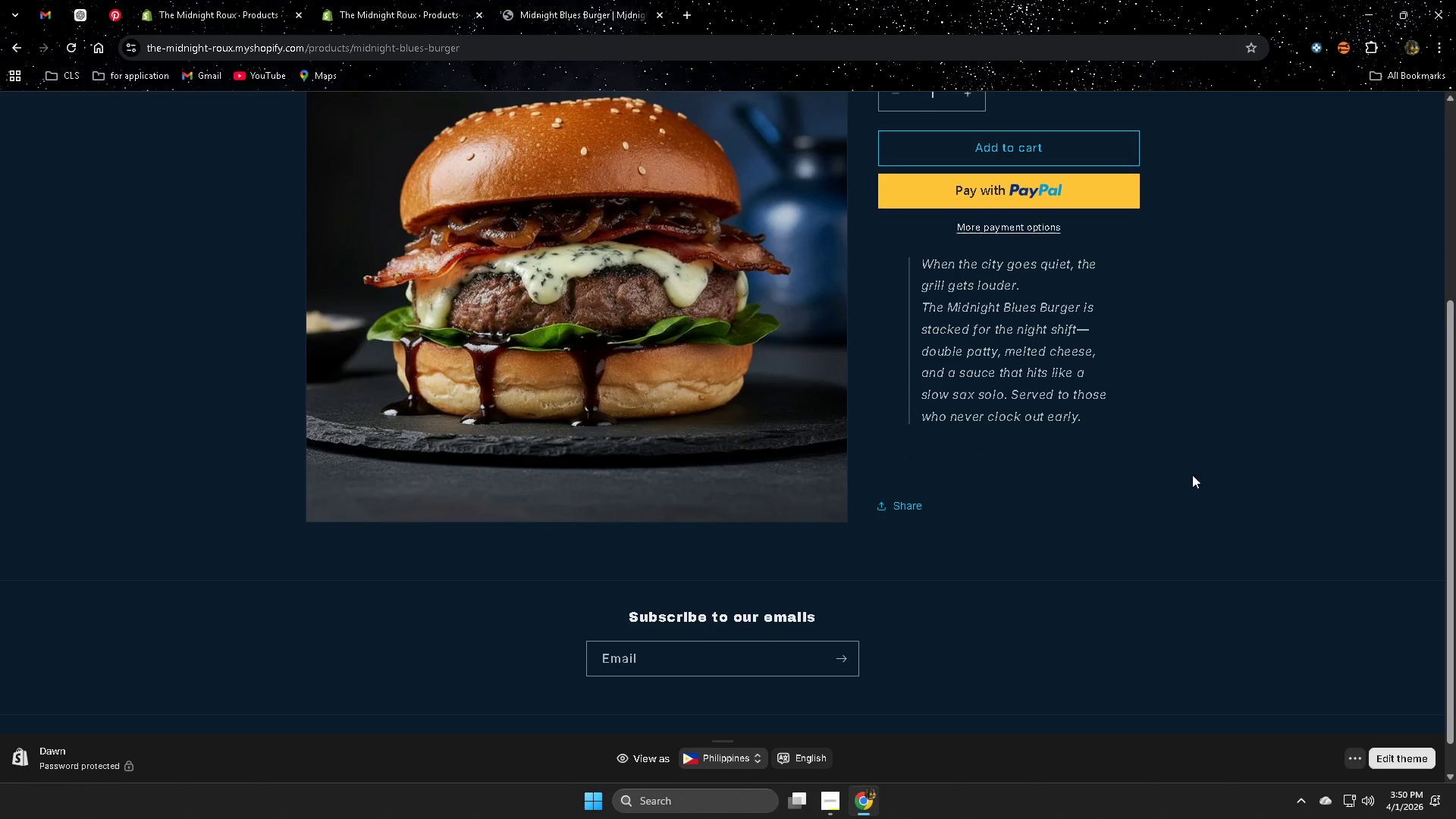 
scroll: coordinate [1193, 475], scroll_direction: up, amount: 1.0
 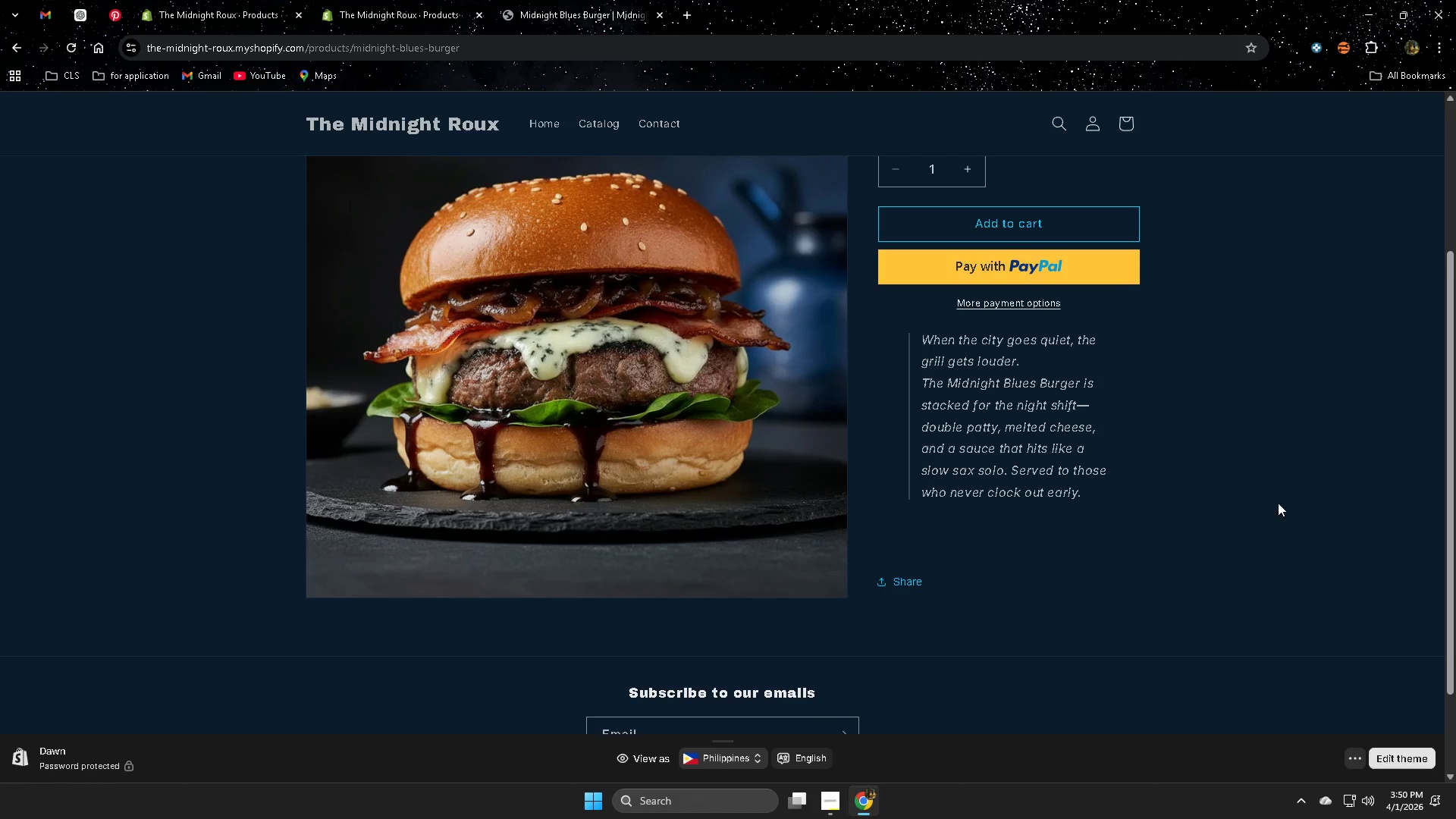 
wait(13.67)
 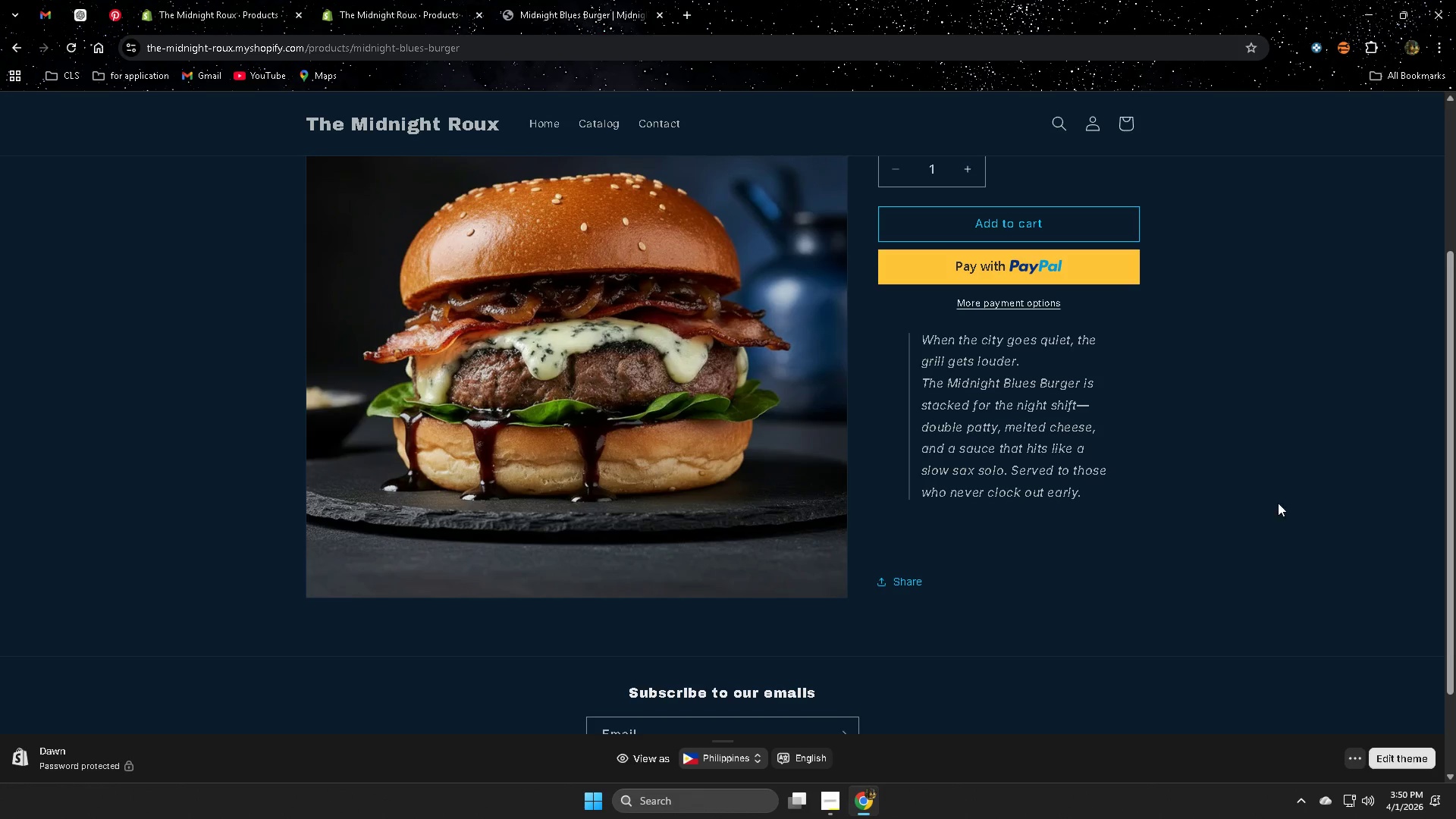 
scroll: coordinate [1197, 580], scroll_direction: up, amount: 3.0
 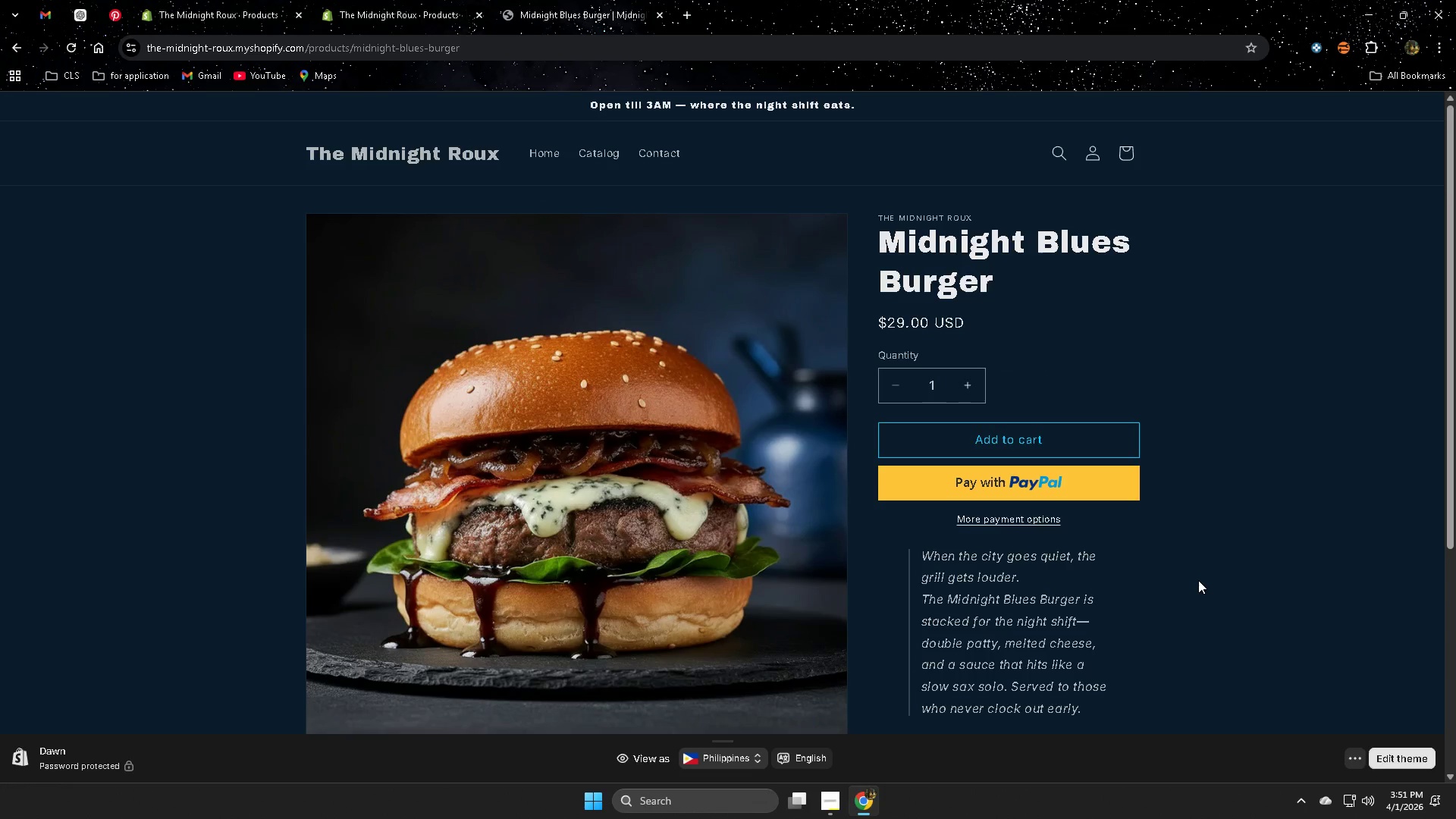 
scroll: coordinate [1198, 580], scroll_direction: down, amount: 1.0
 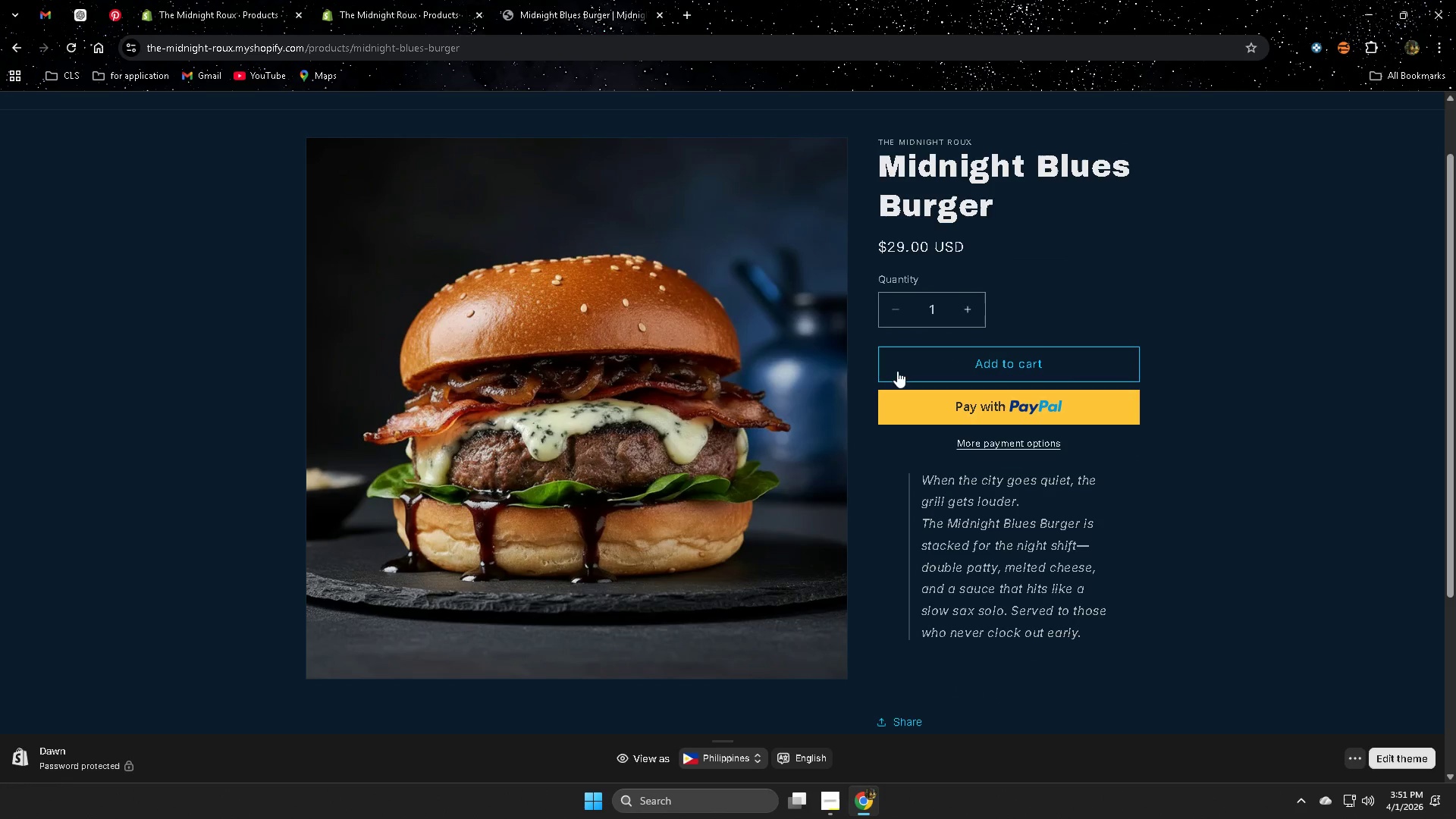 
left_click([974, 309])
 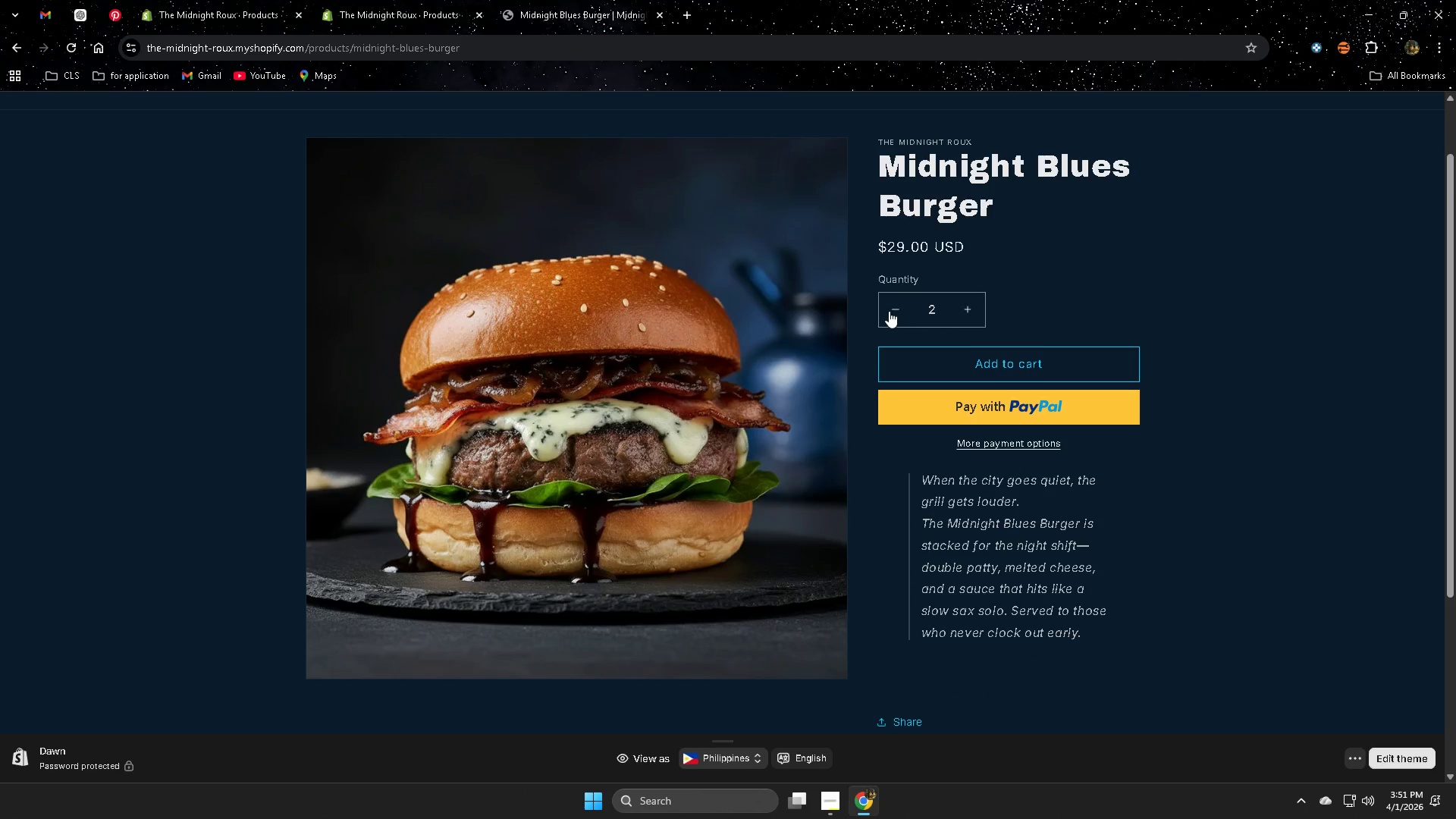 
left_click([889, 311])
 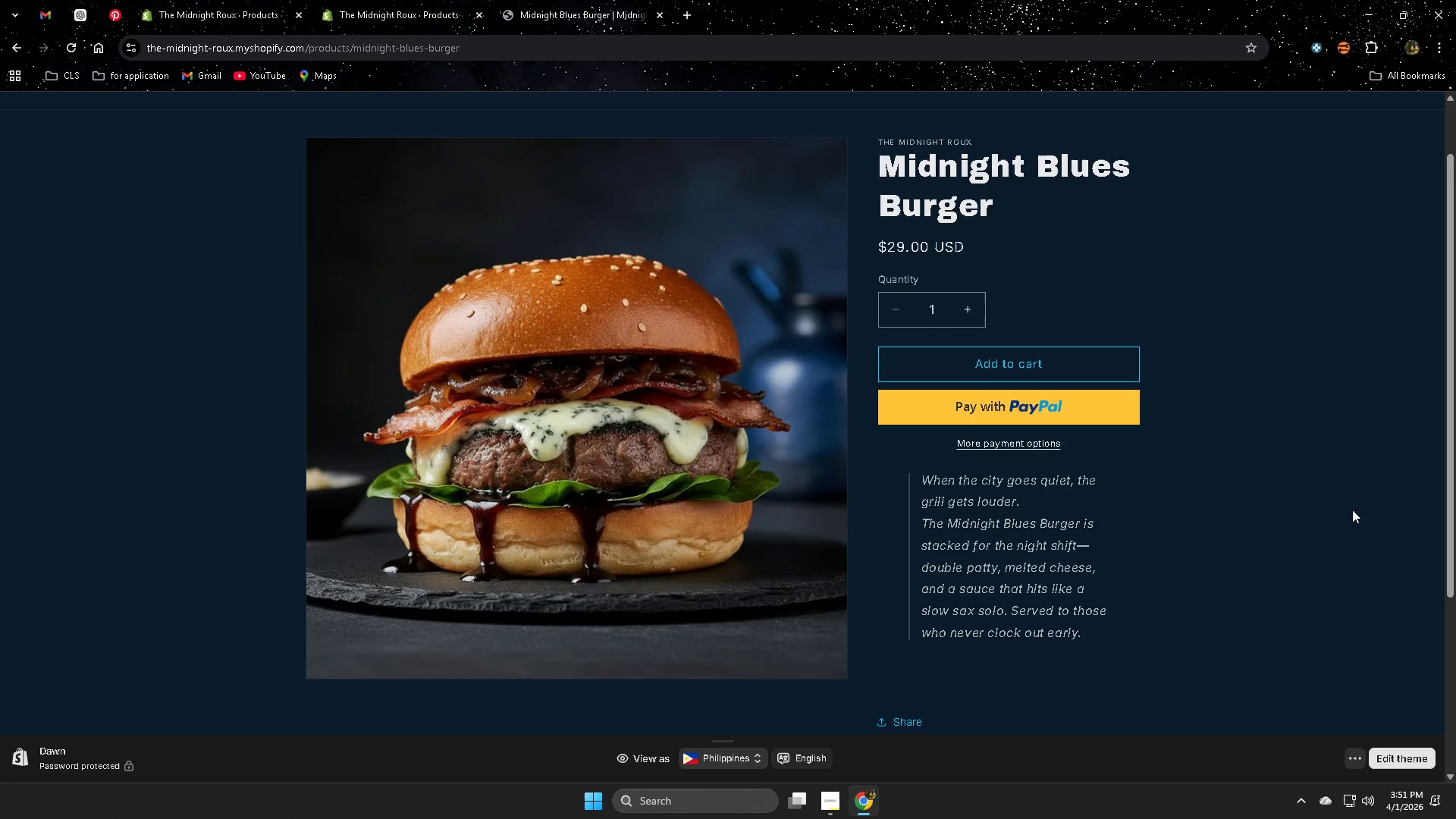 
scroll: coordinate [1284, 534], scroll_direction: down, amount: 1.0
 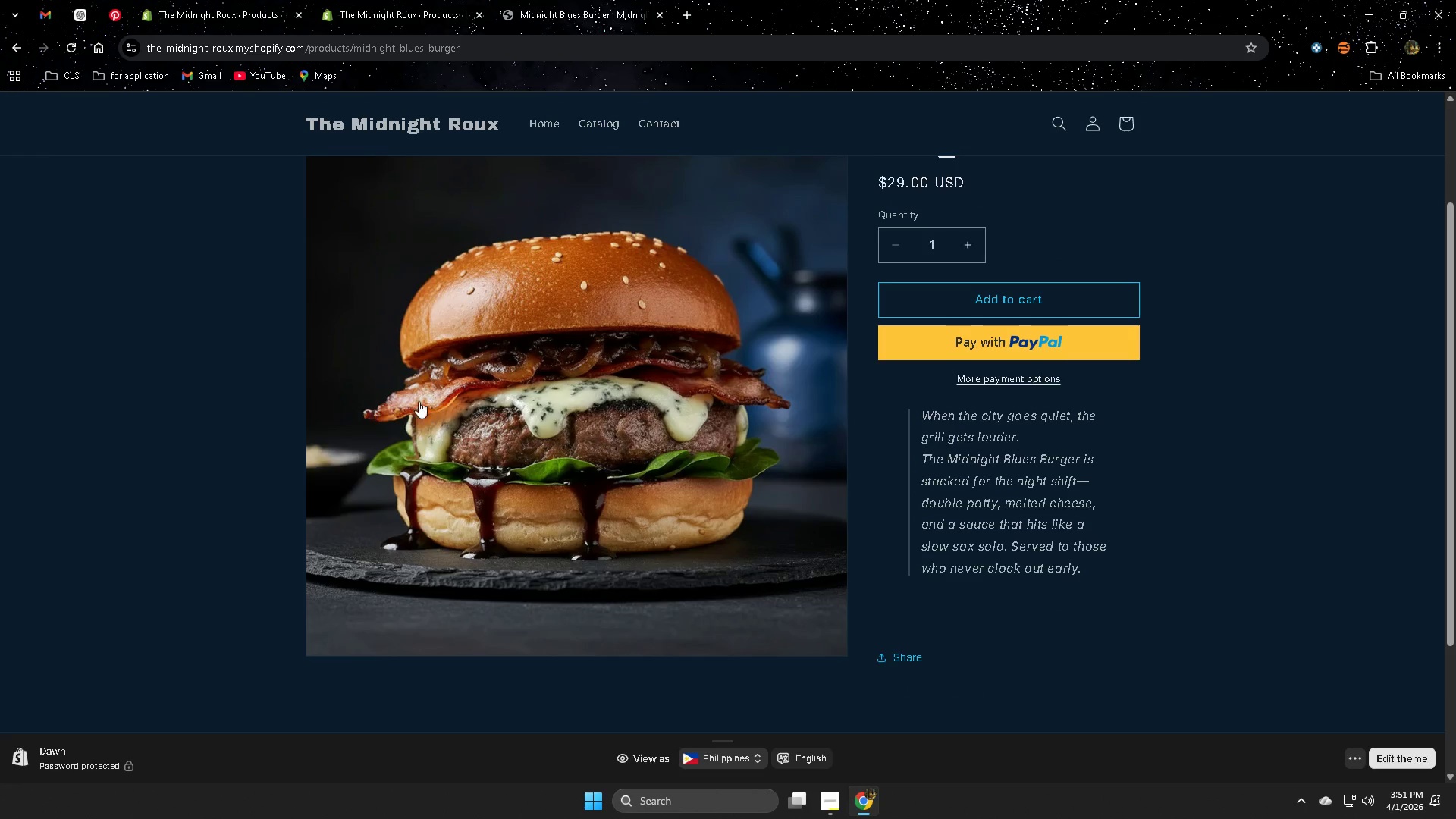 
left_click([570, 400])
 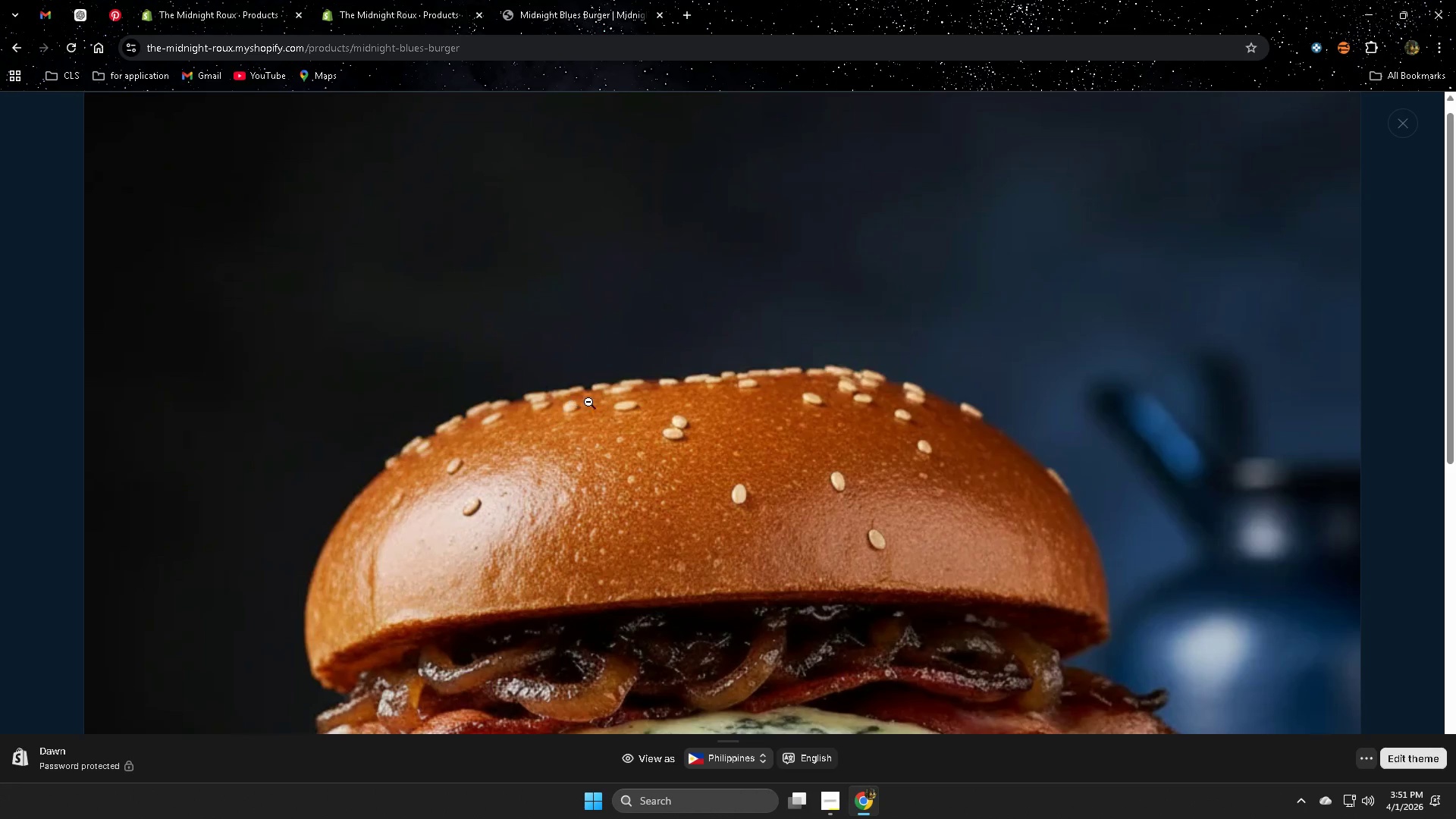 
scroll: coordinate [847, 469], scroll_direction: down, amount: 4.0
 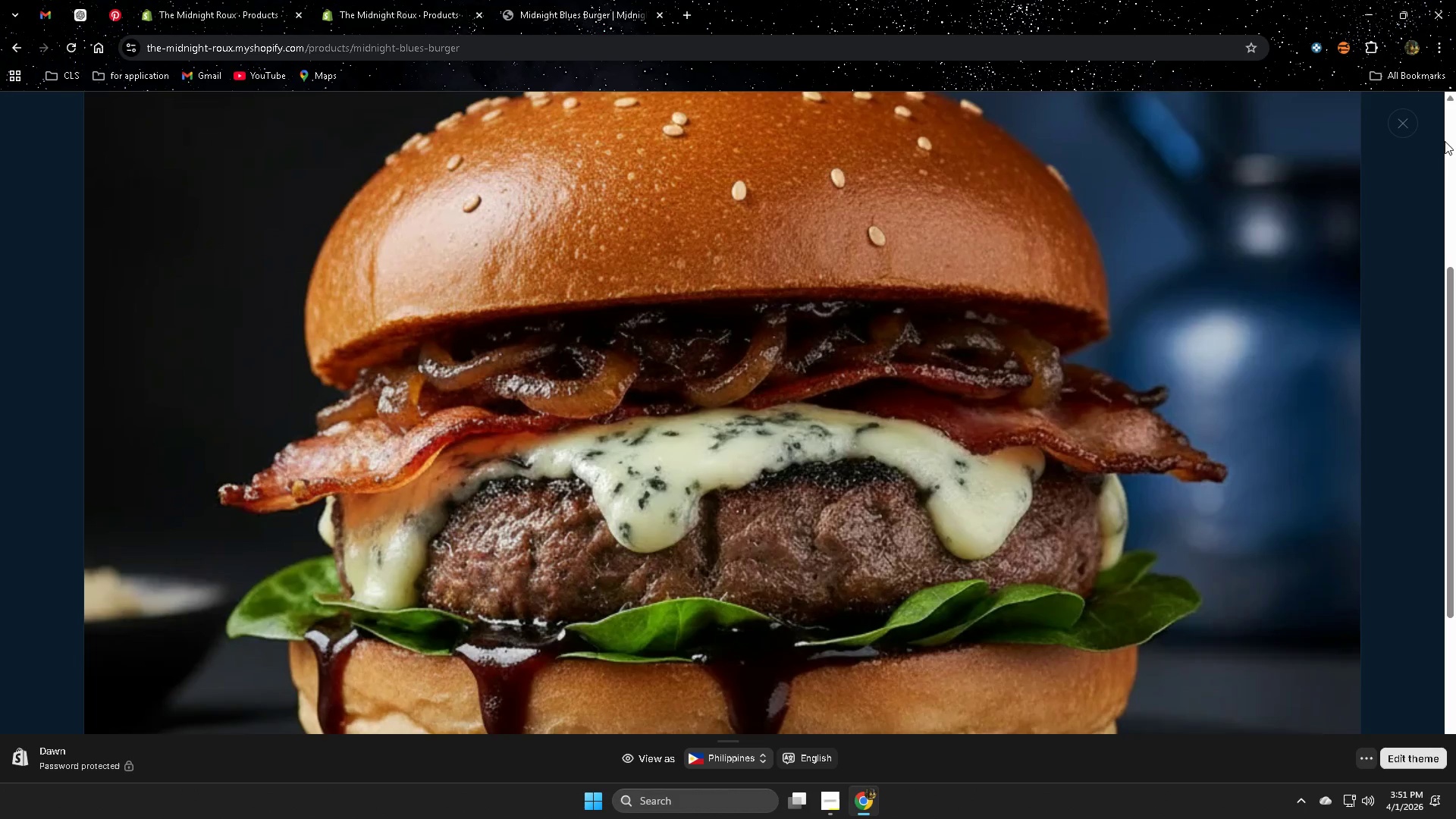 
left_click([1405, 129])
 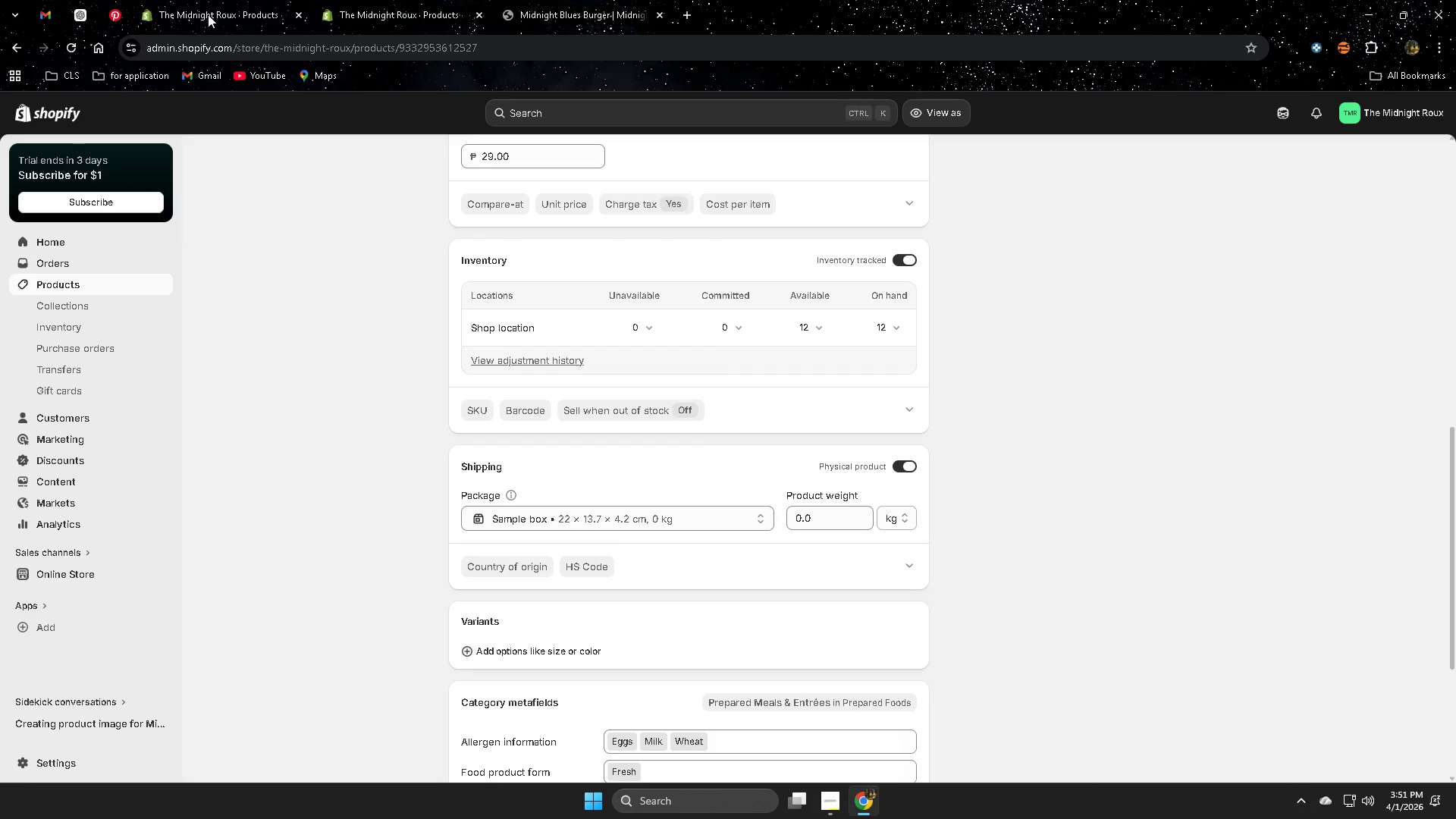 
left_click([77, 12])
 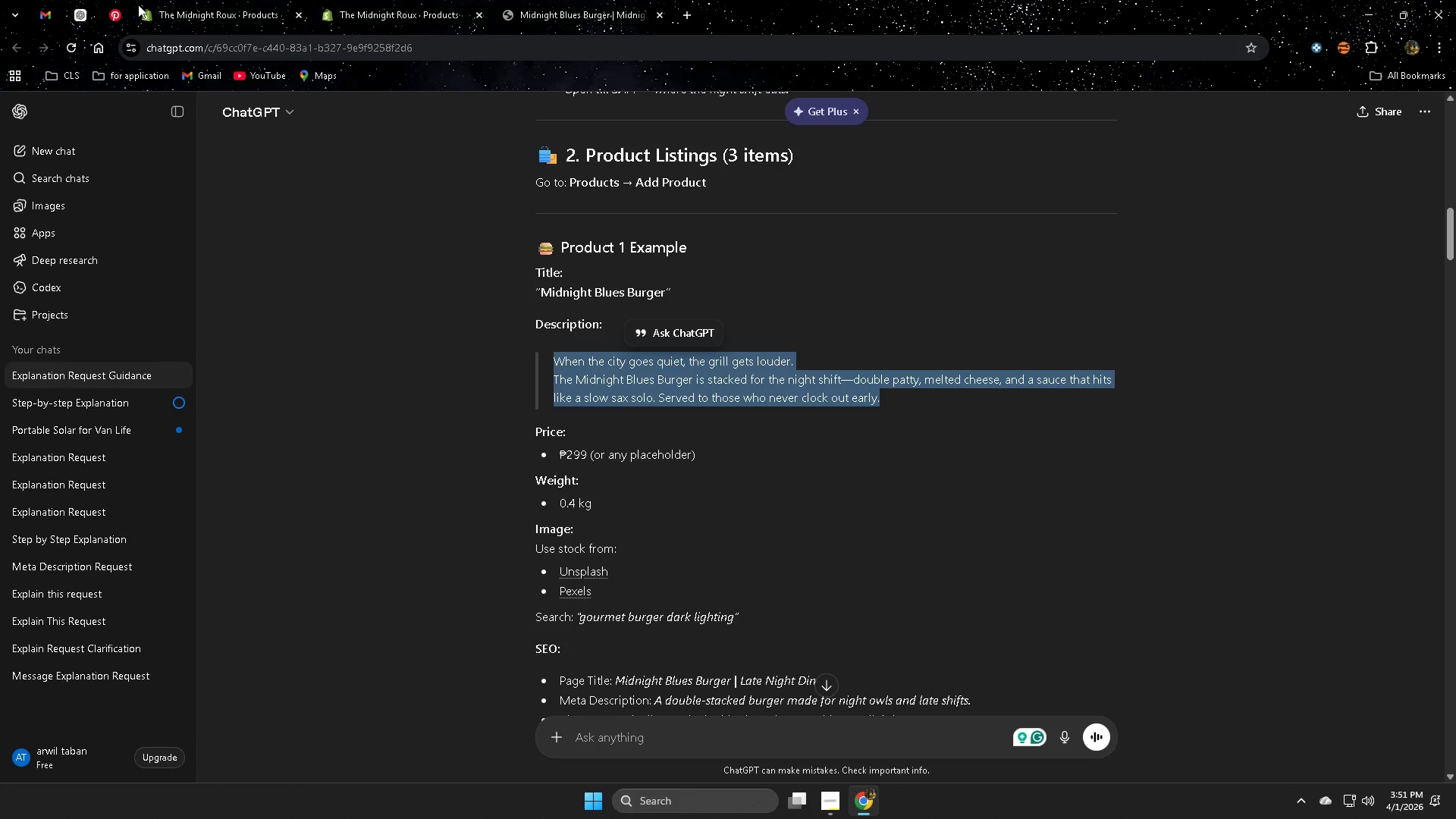 
left_click([180, 0])
 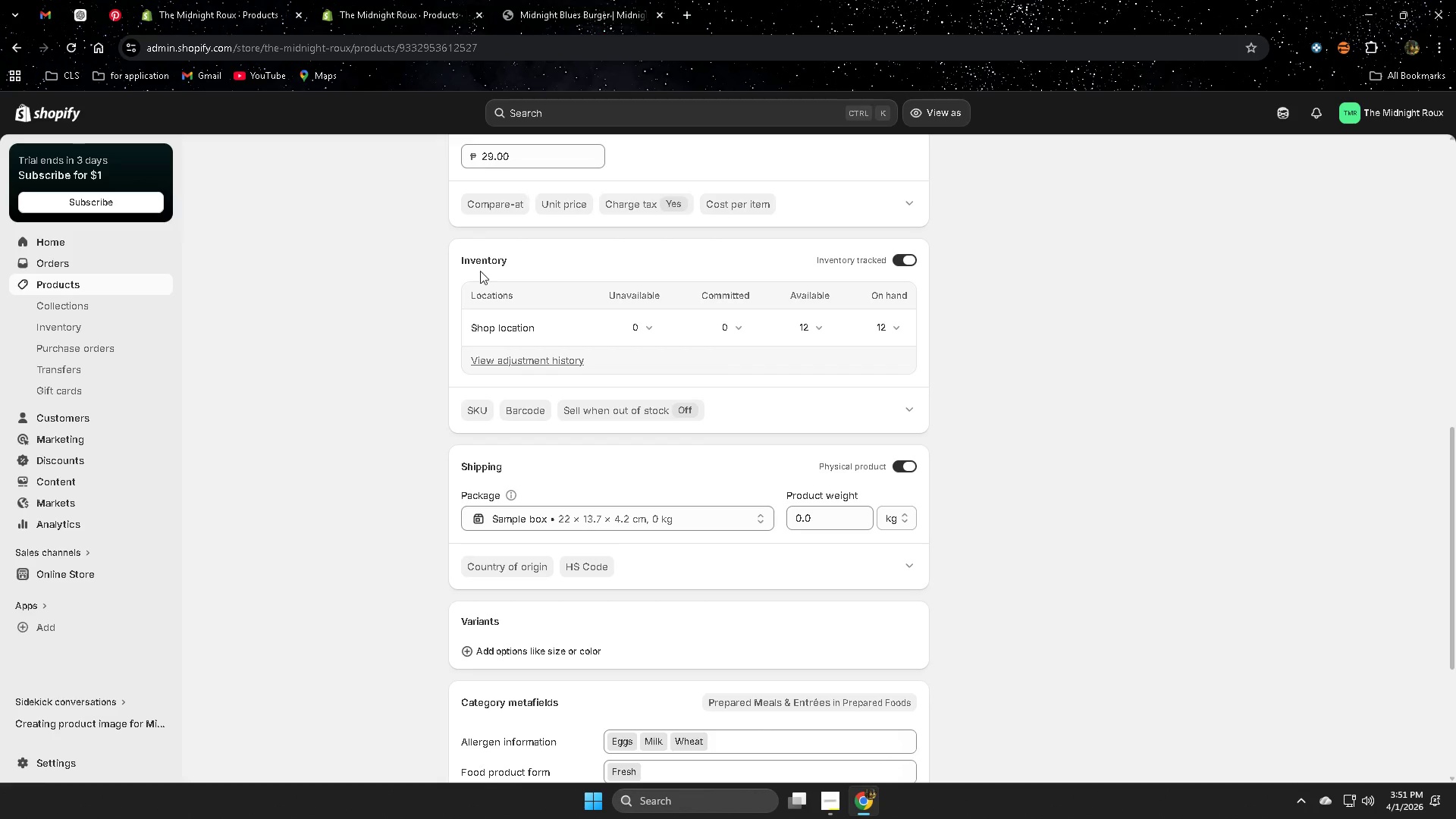 
left_click([379, 0])
 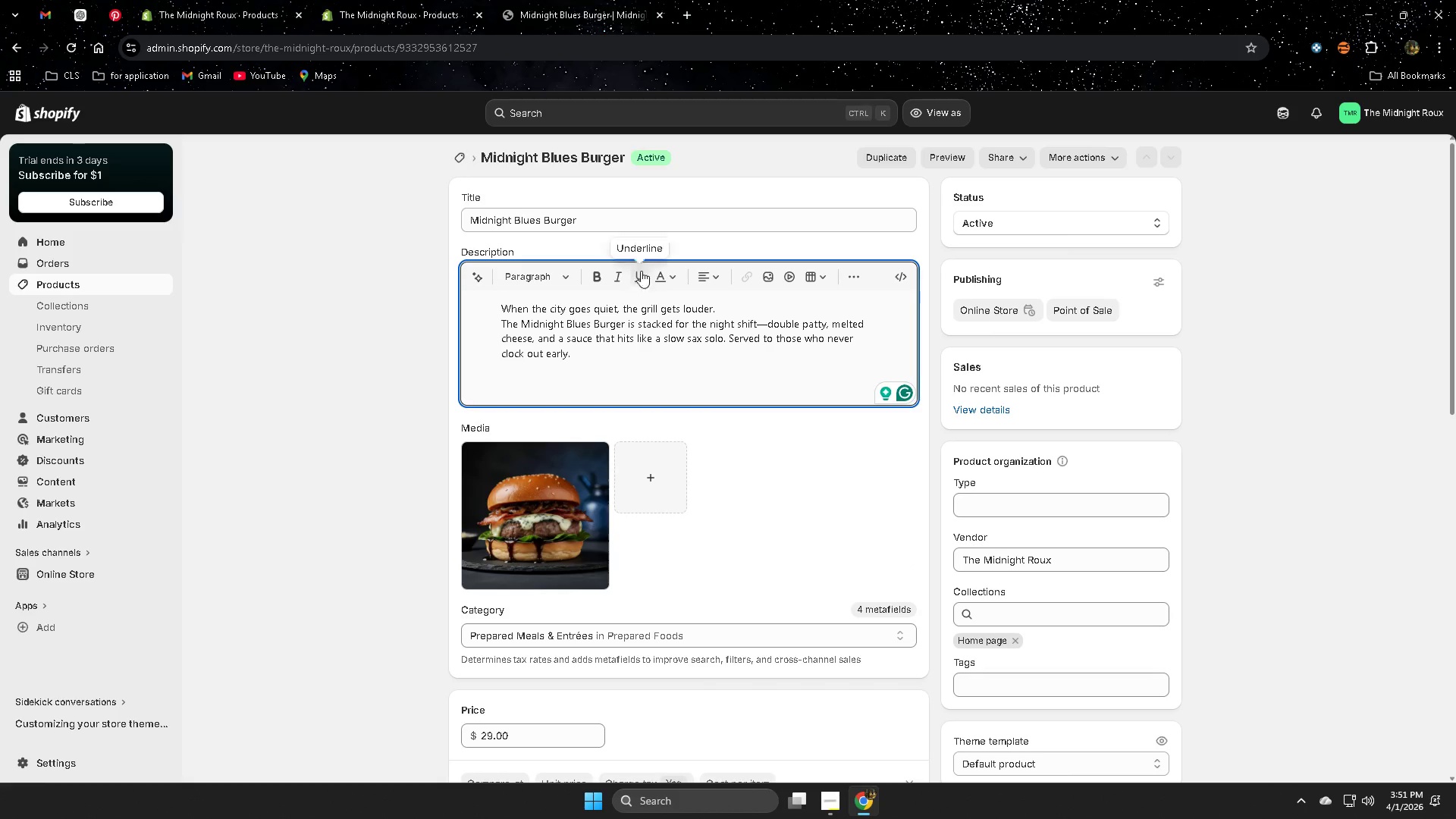 
left_click([572, 278])
 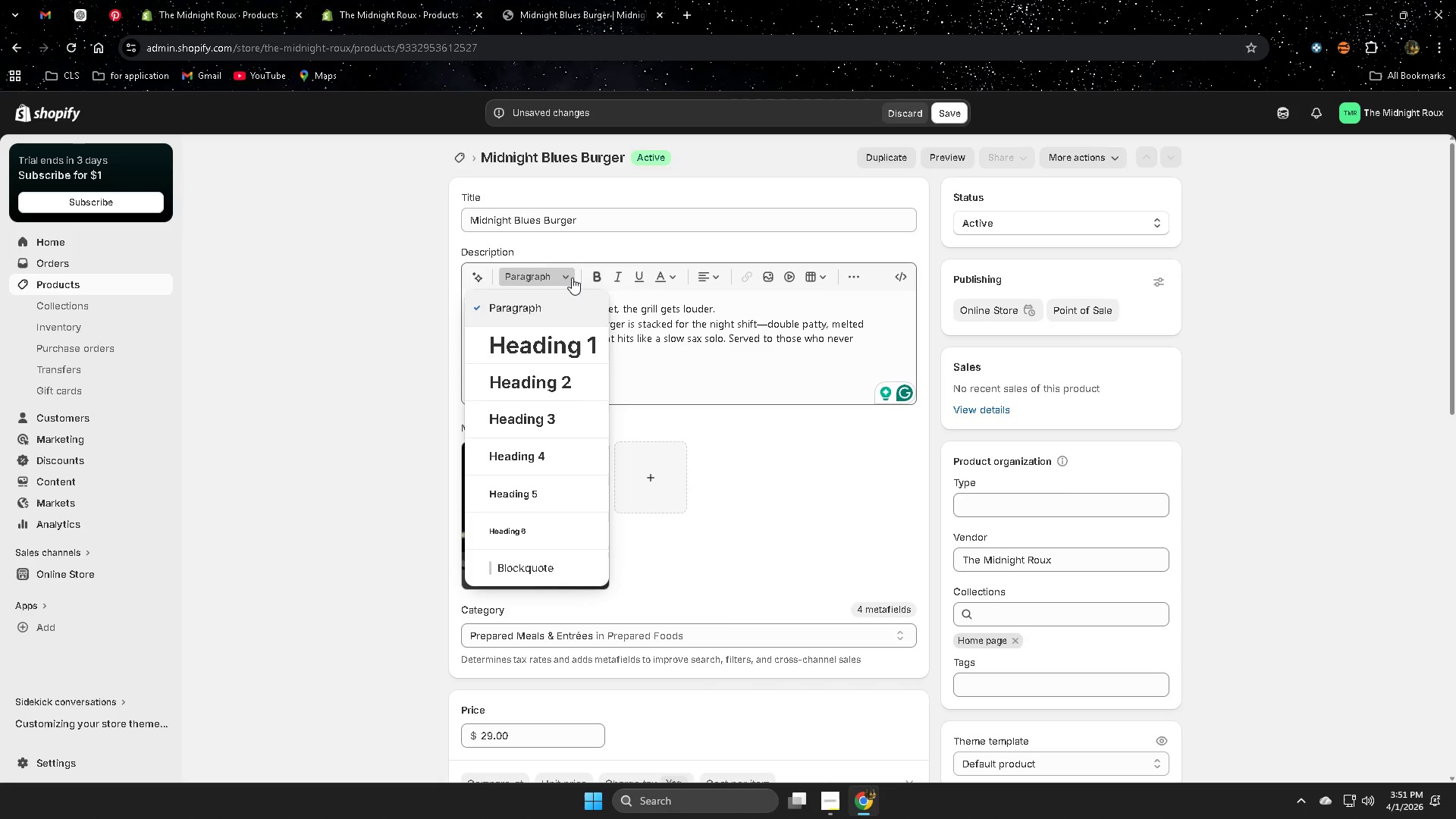 
left_click([571, 278])
 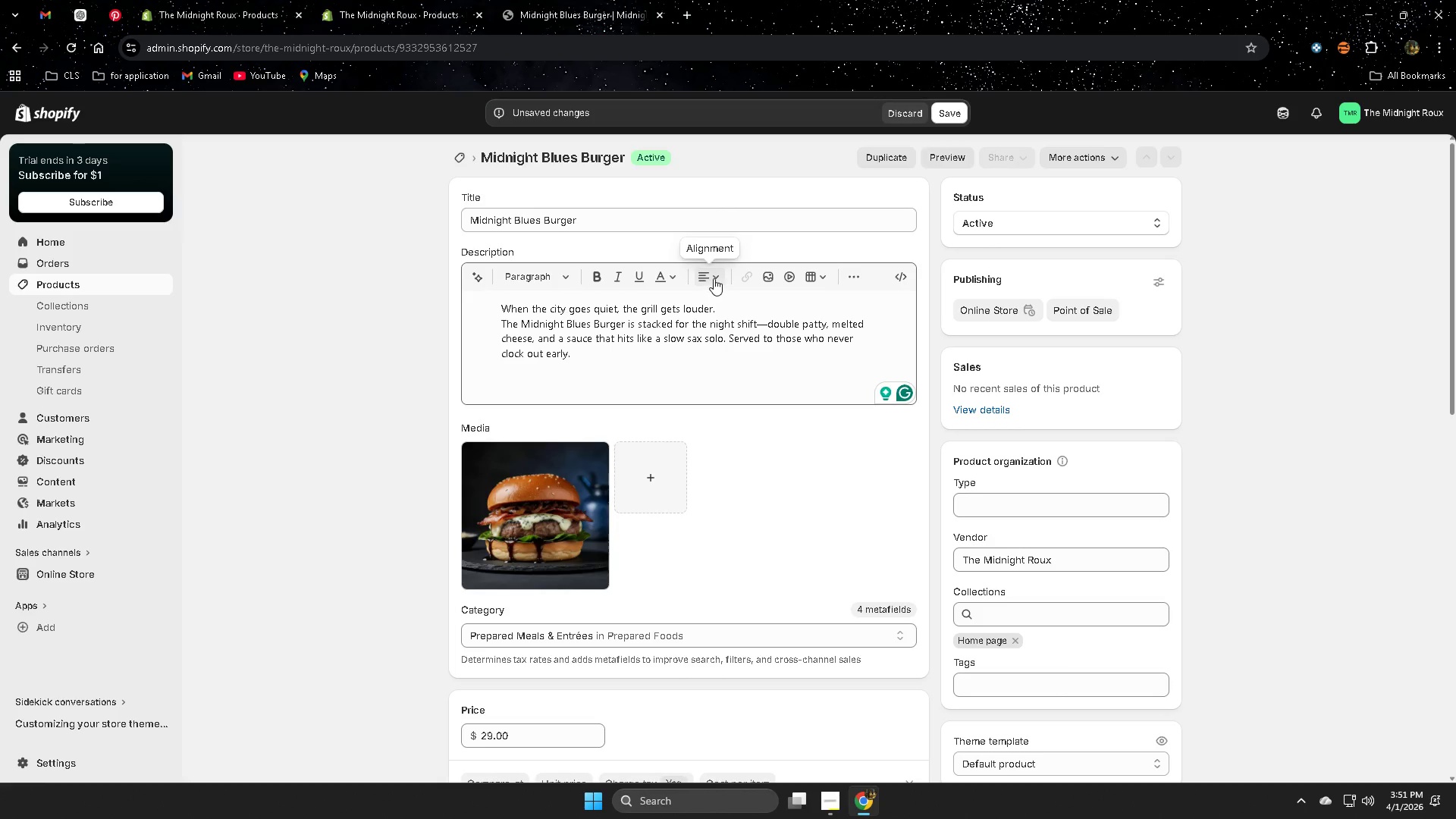 
left_click([714, 278])
 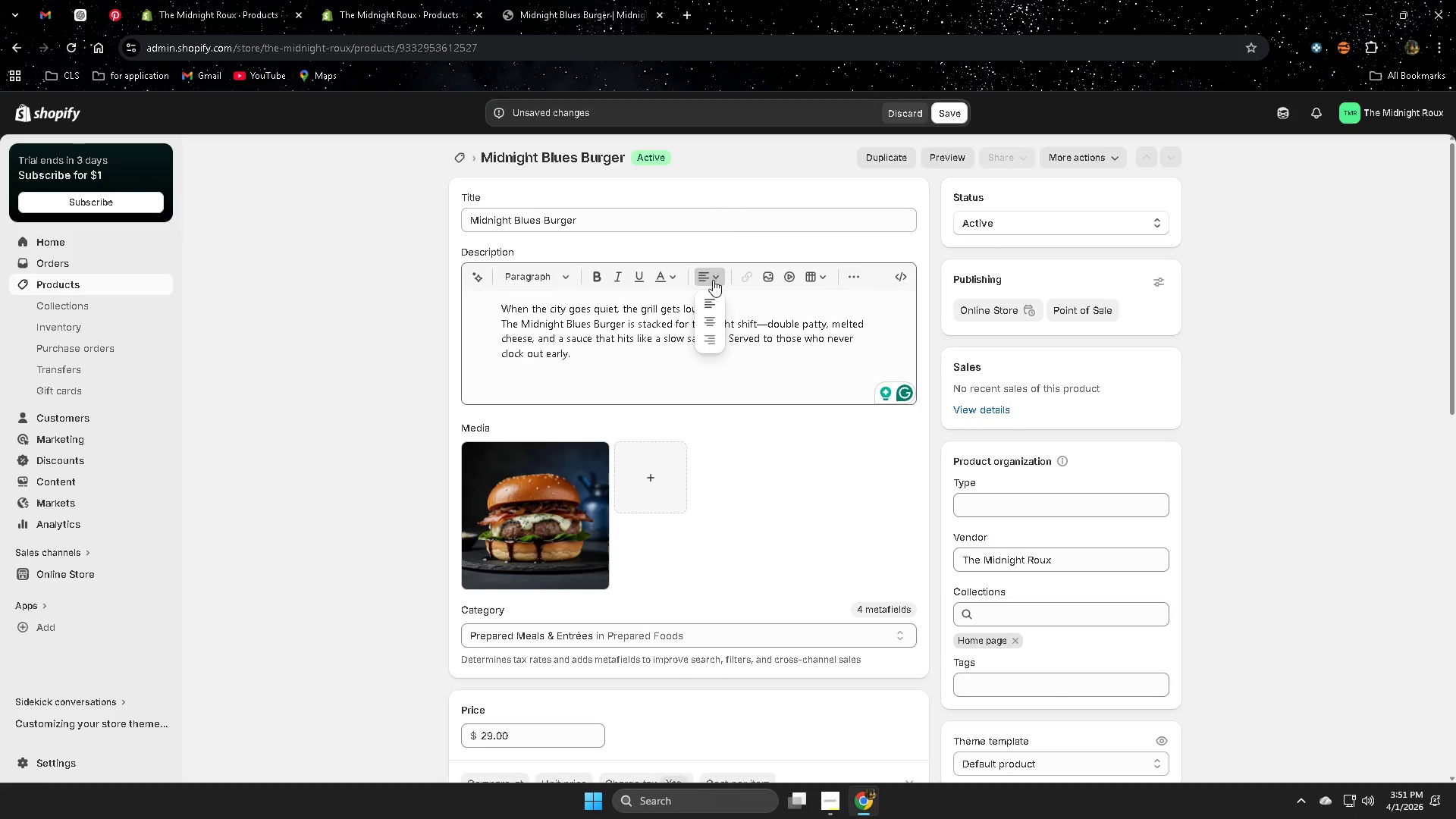 
mouse_move([705, 313])
 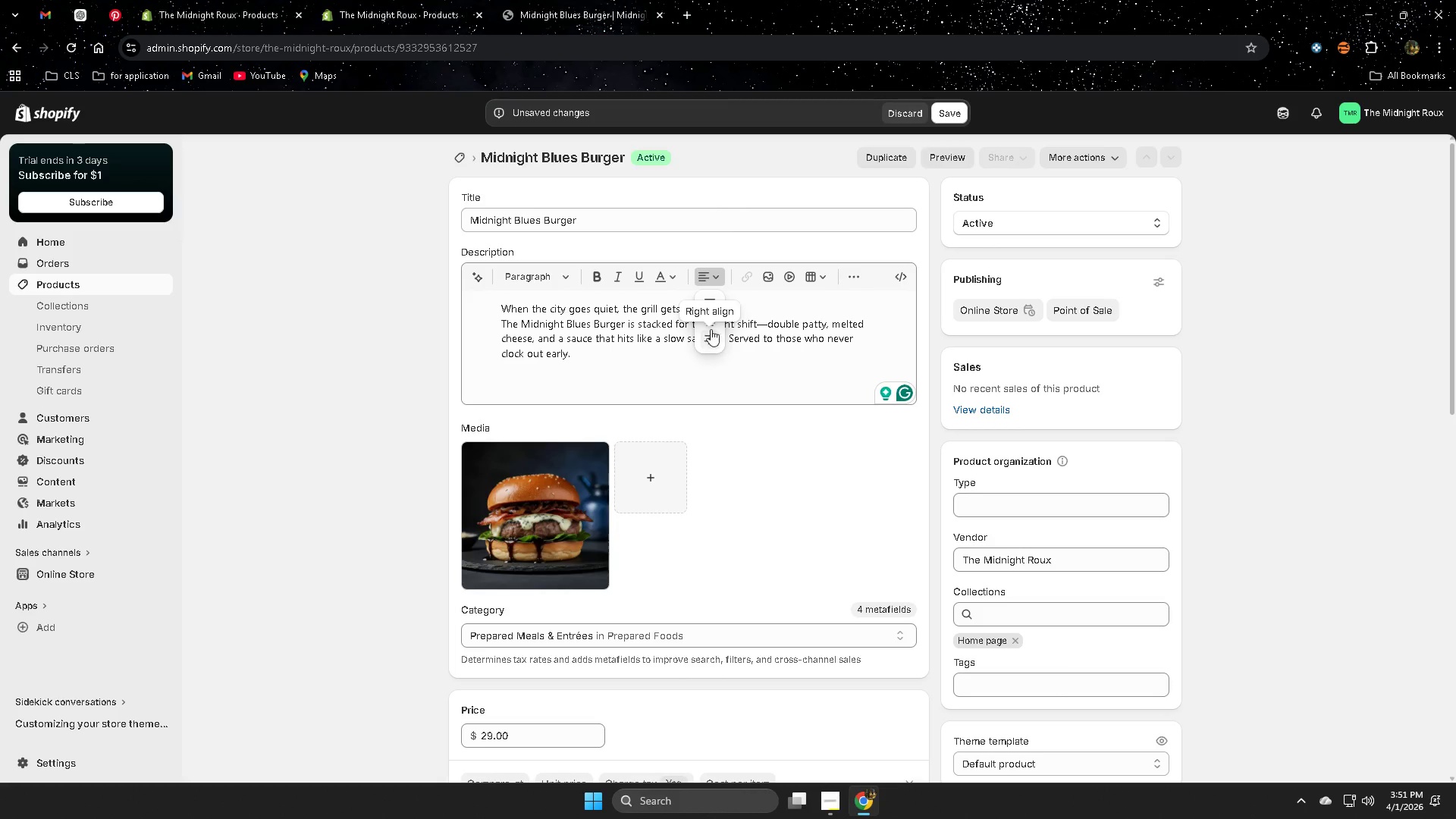 
left_click([712, 339])
 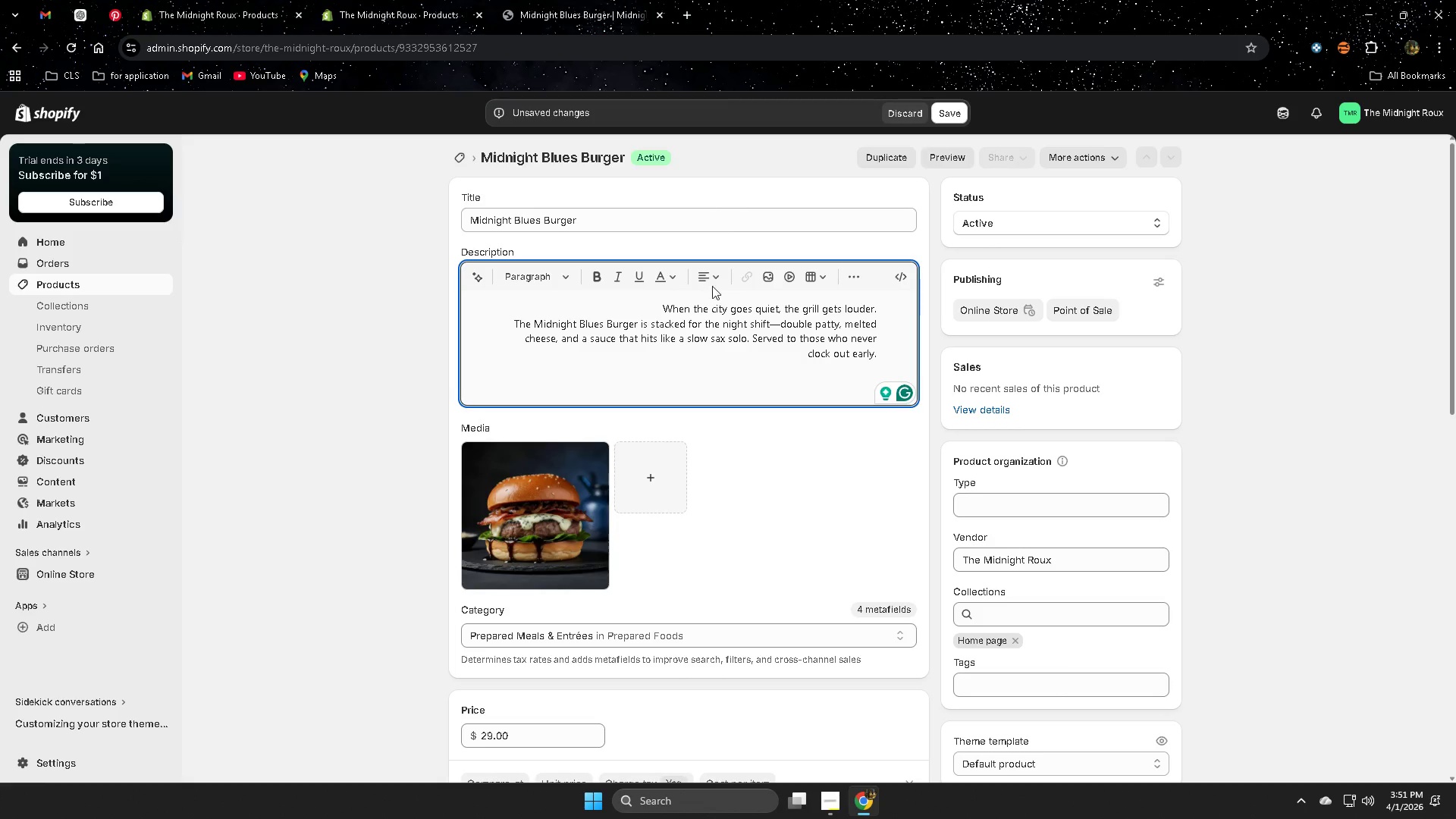 
left_click([709, 284])
 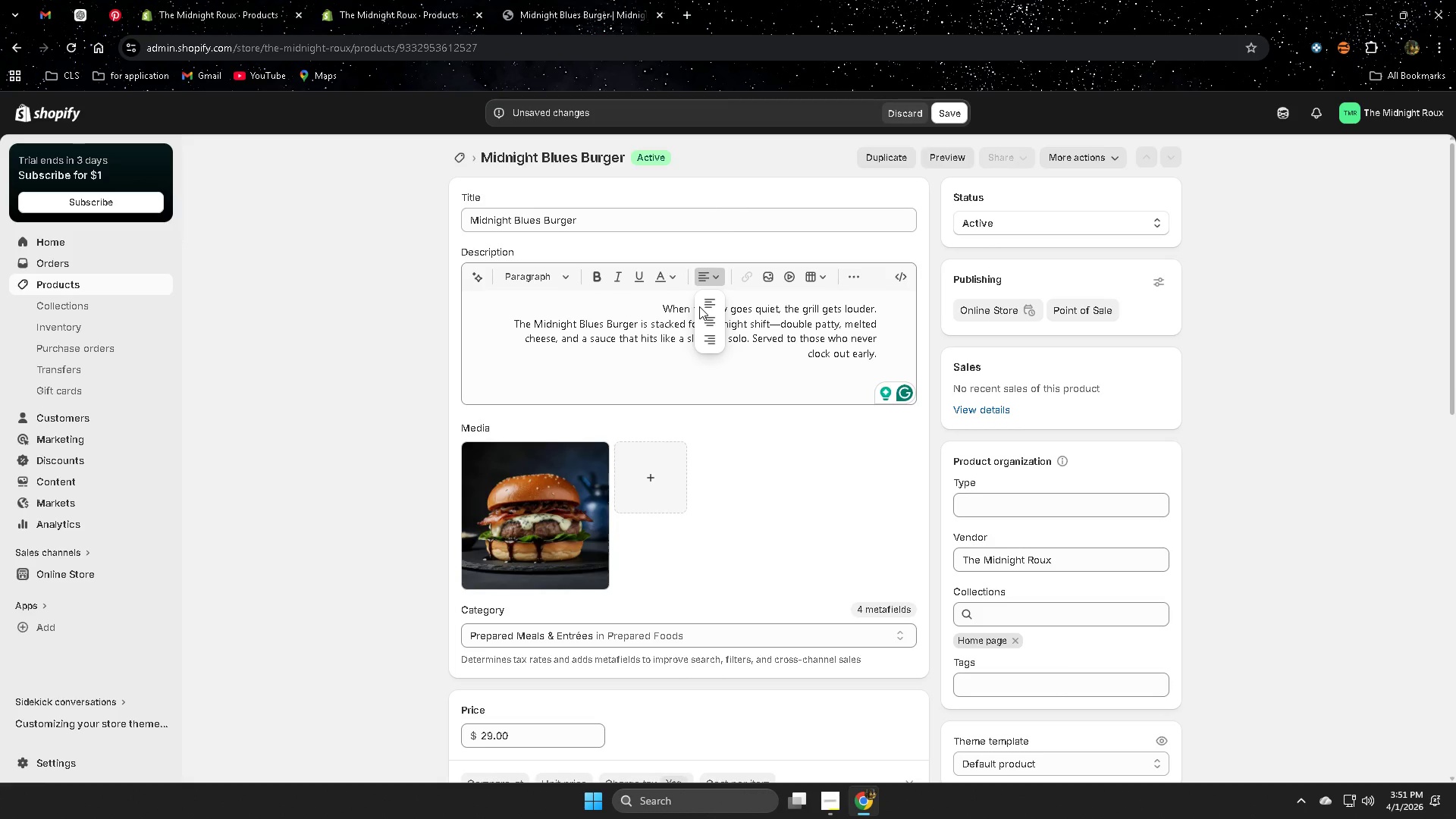 
double_click([705, 303])
 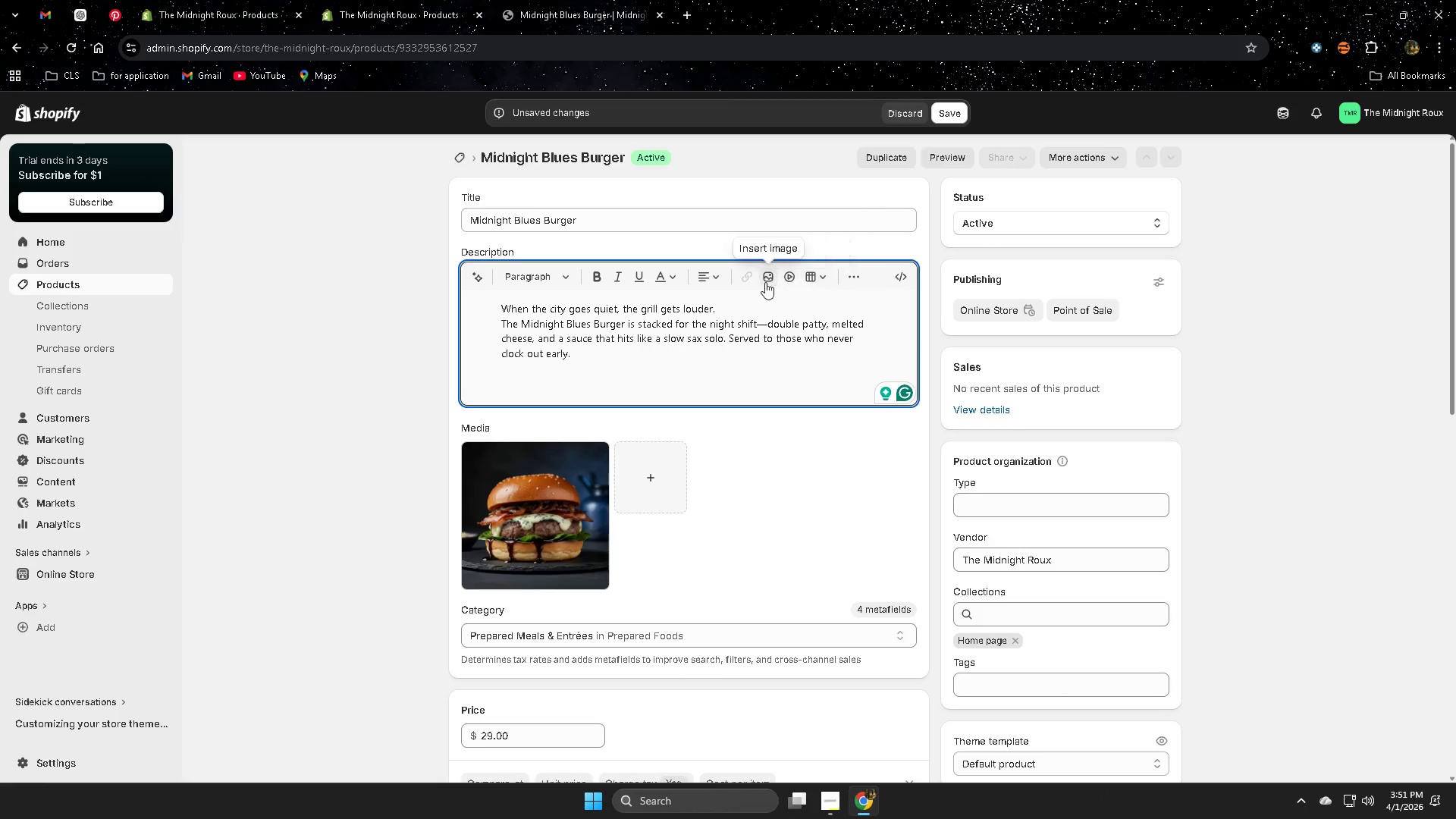 
left_click([686, 366])
 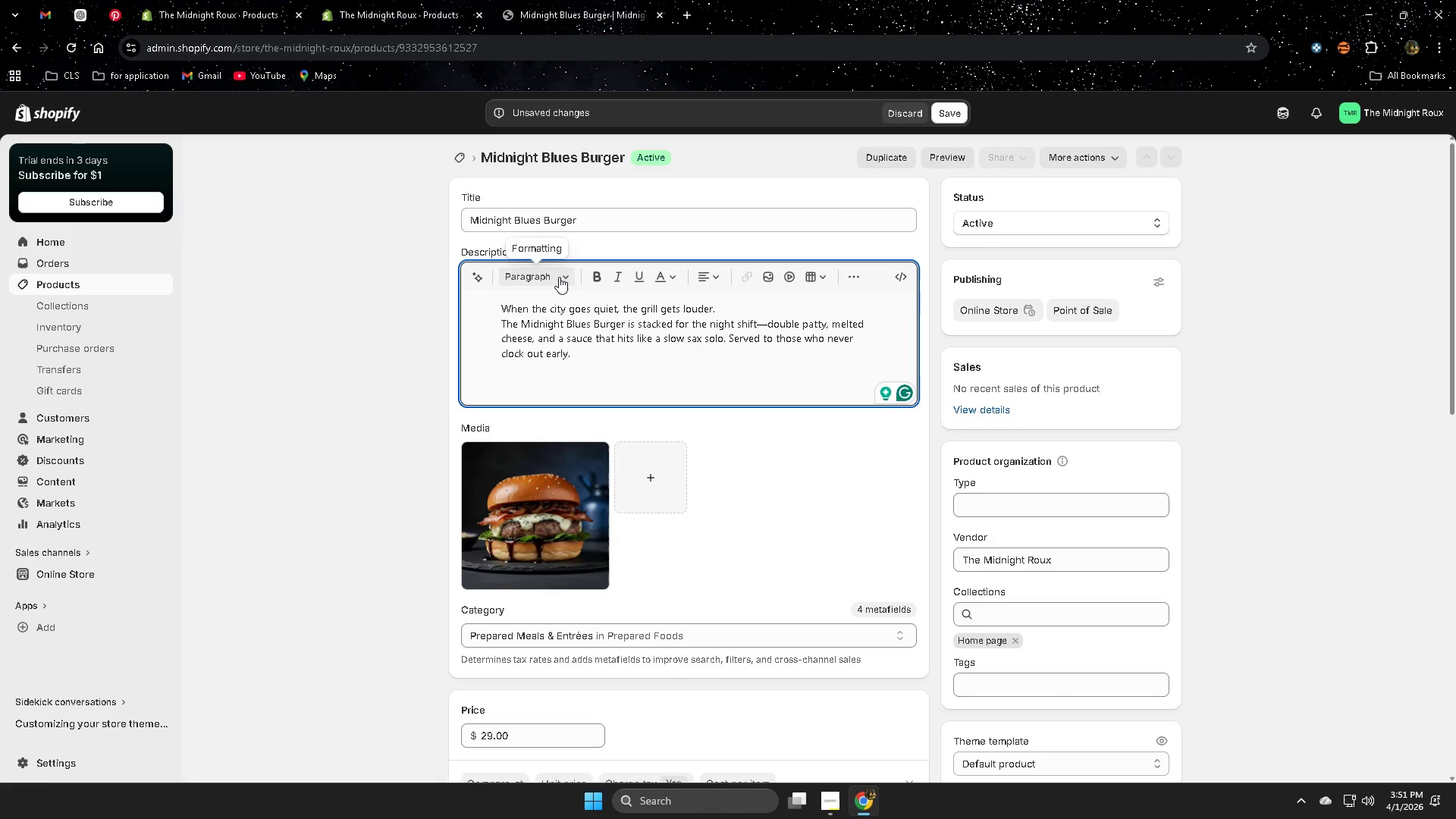 
left_click([561, 274])
 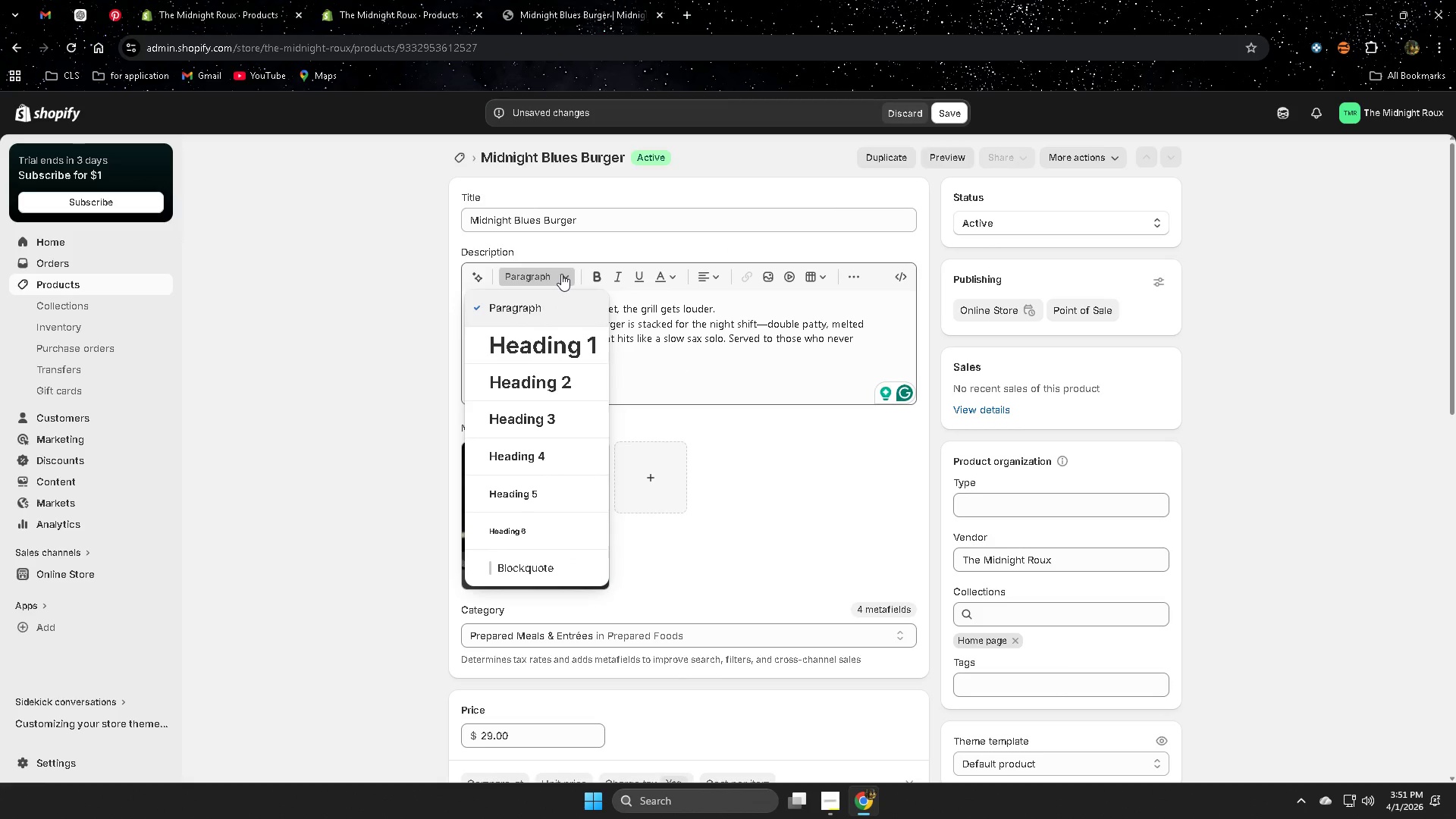 
left_click([561, 274])
 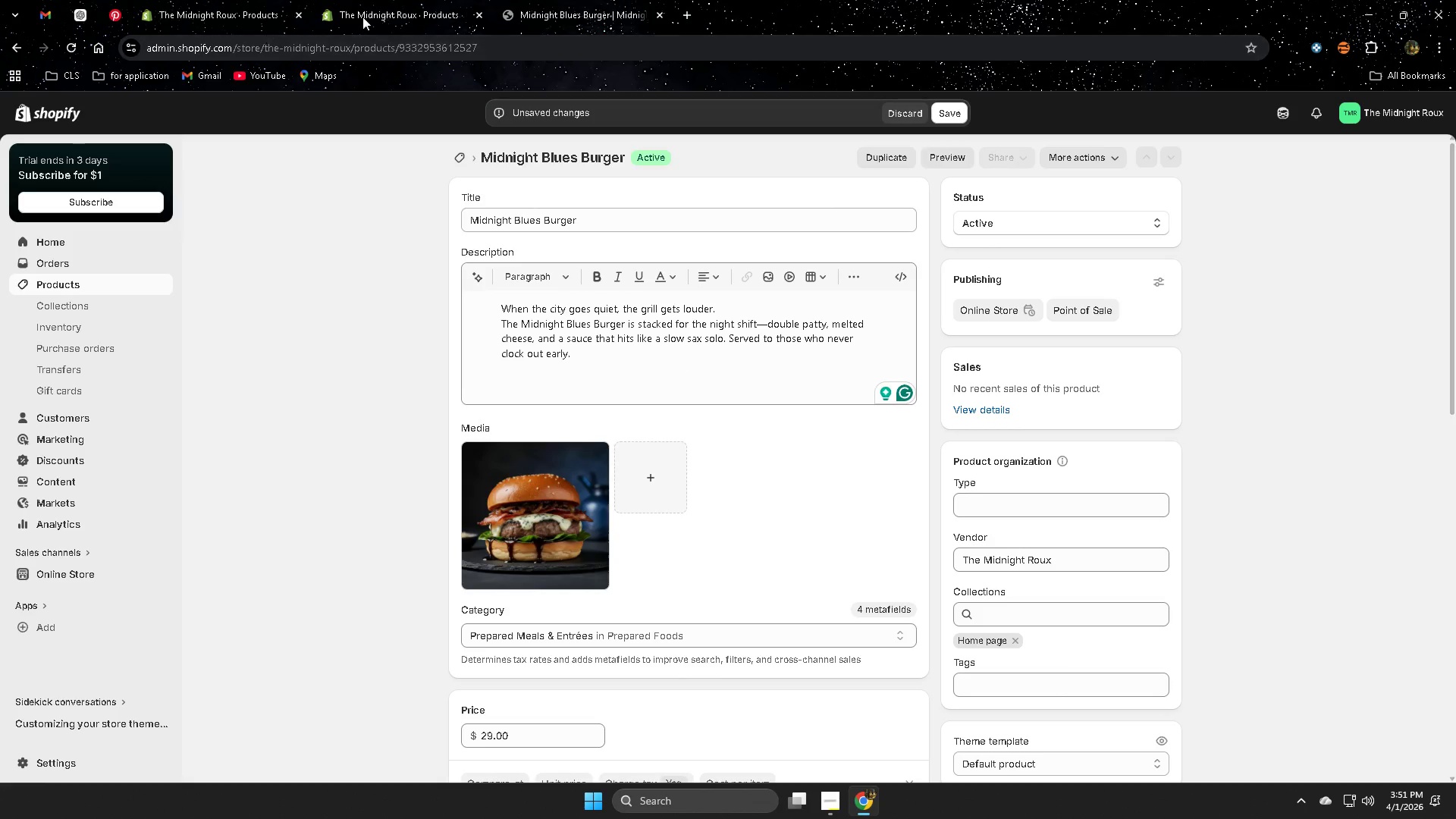 
left_click([542, 11])
 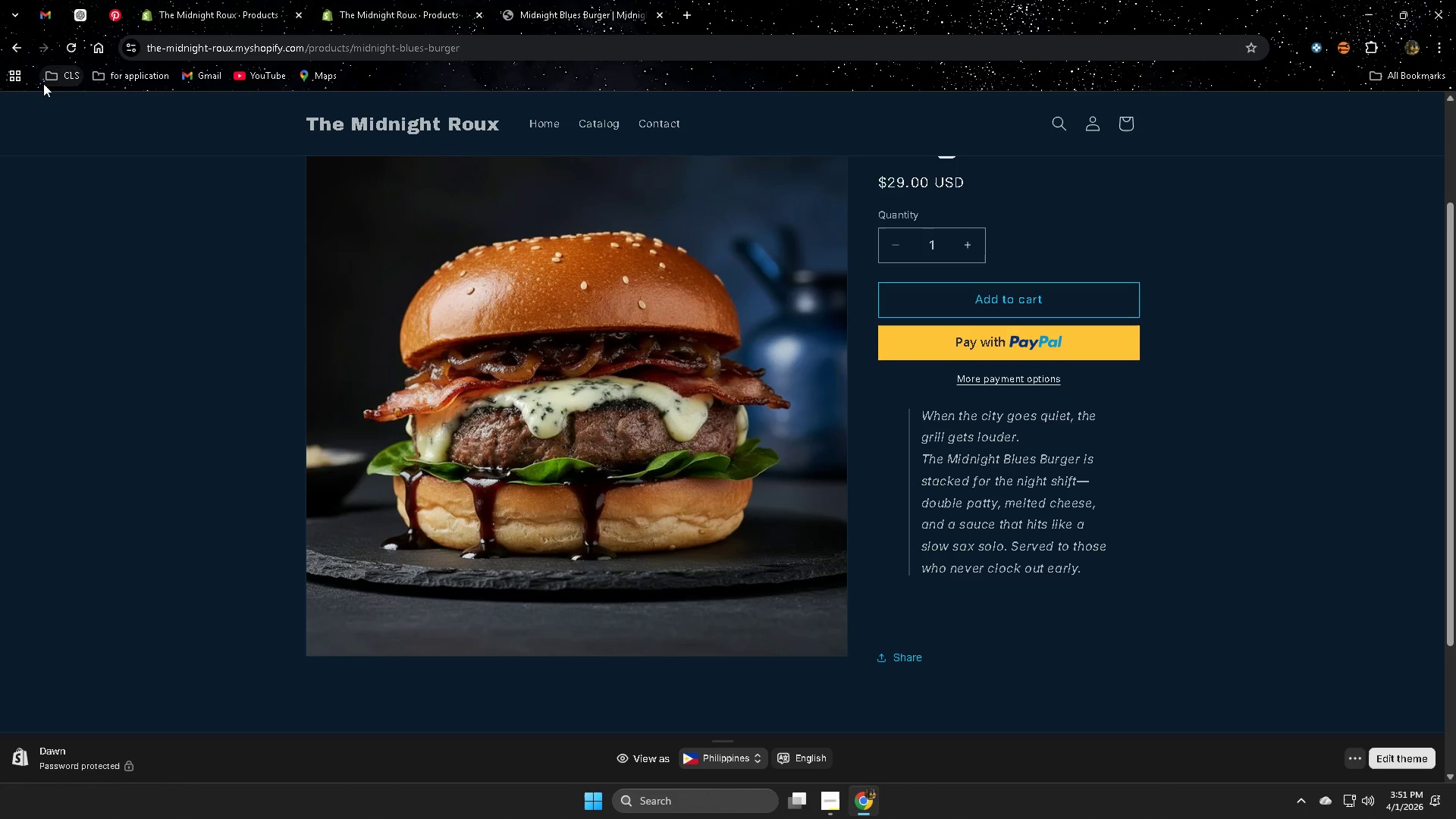 
left_click([64, 43])
 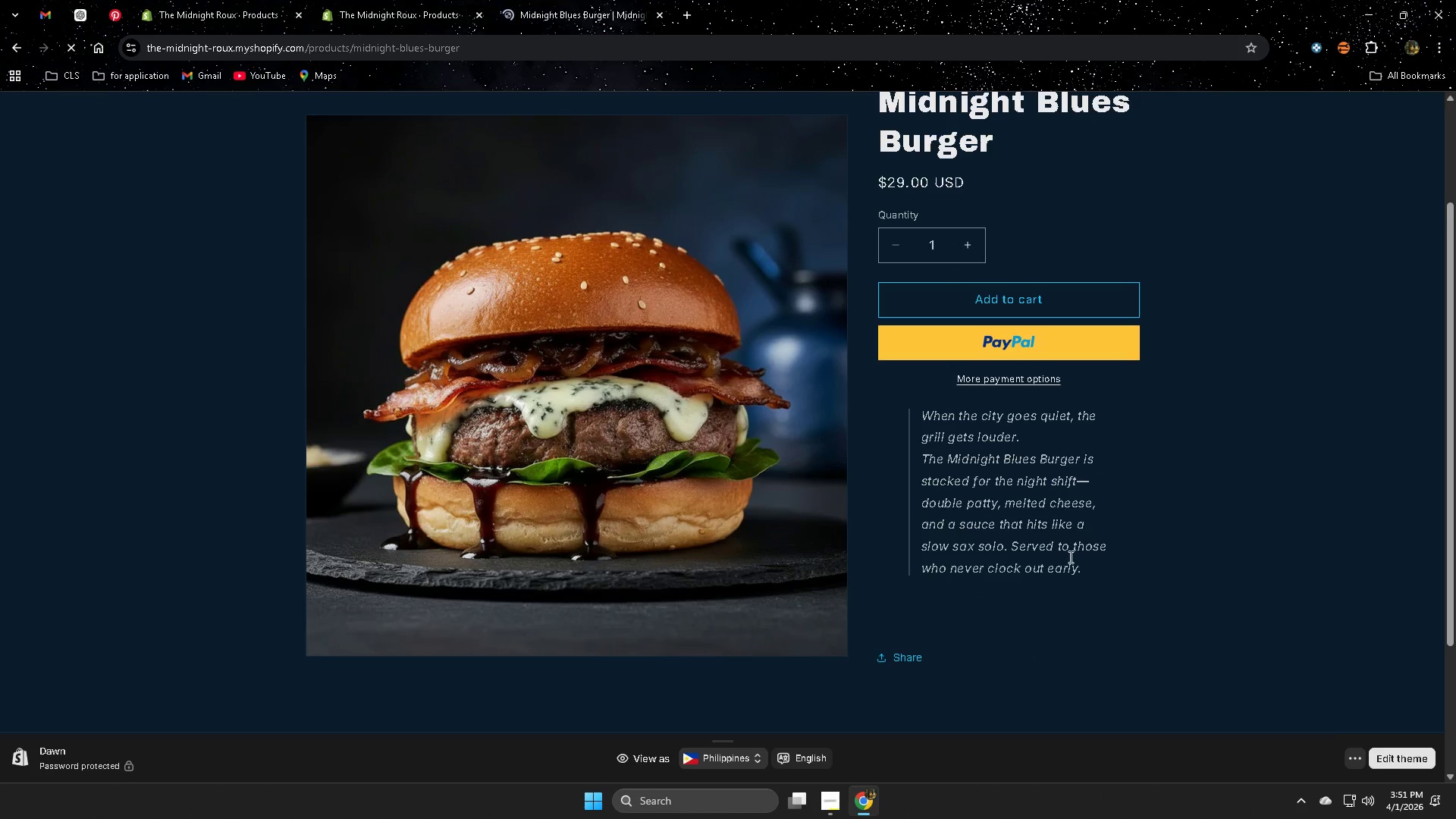 
double_click([952, 494])
 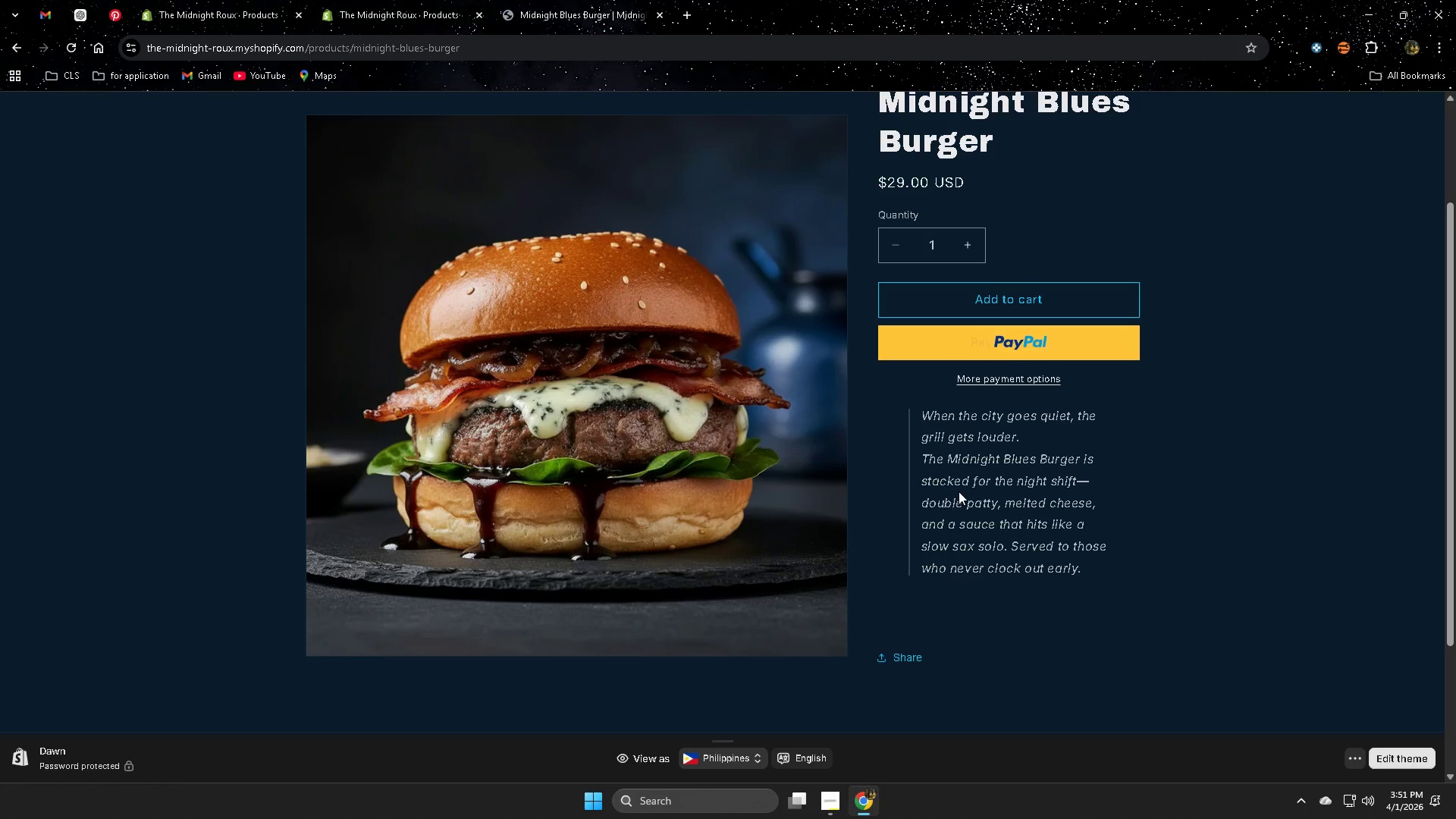 
triple_click([961, 488])
 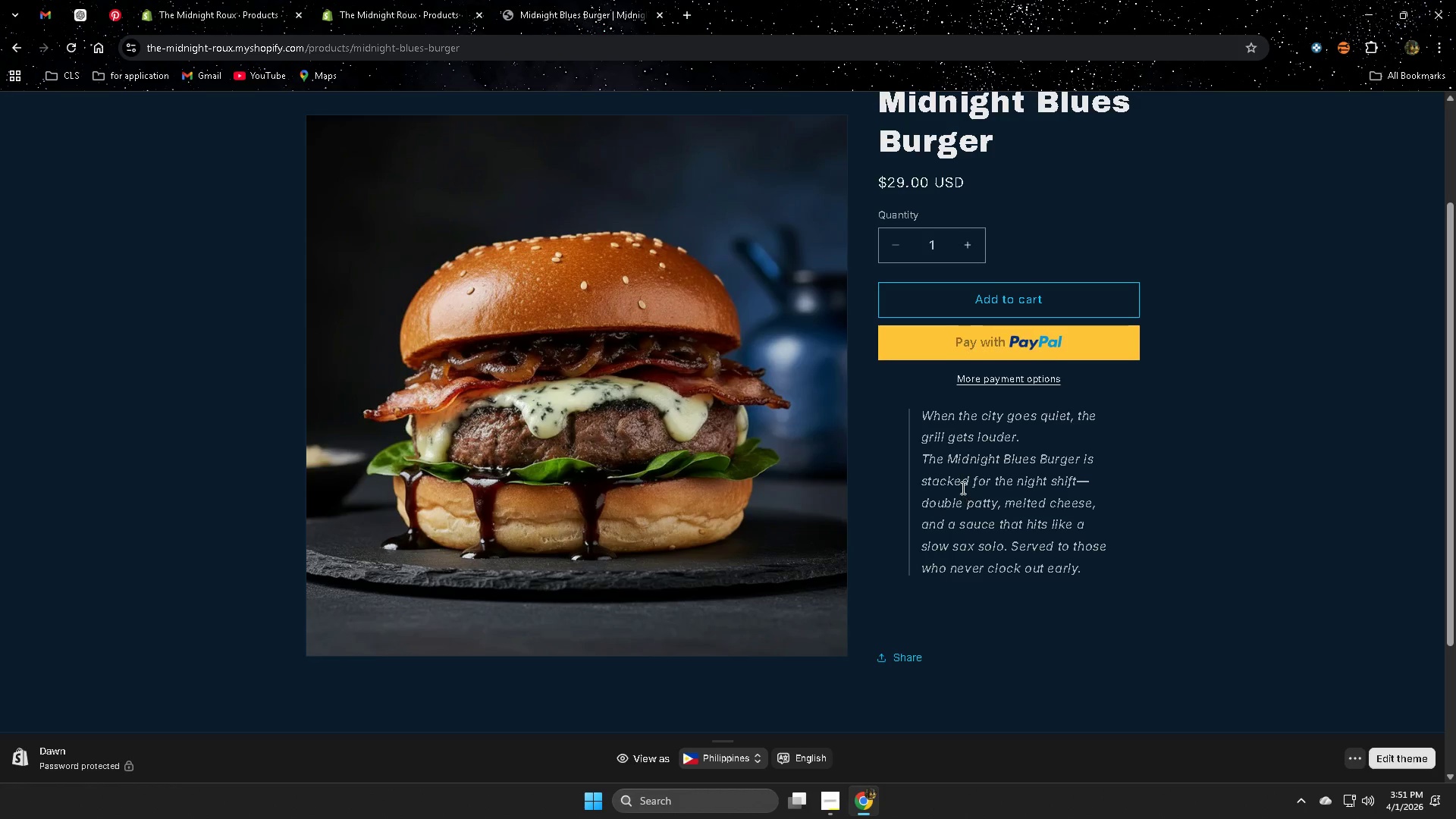 
left_click_drag(start_coordinate=[984, 488], to_coordinate=[998, 488])
 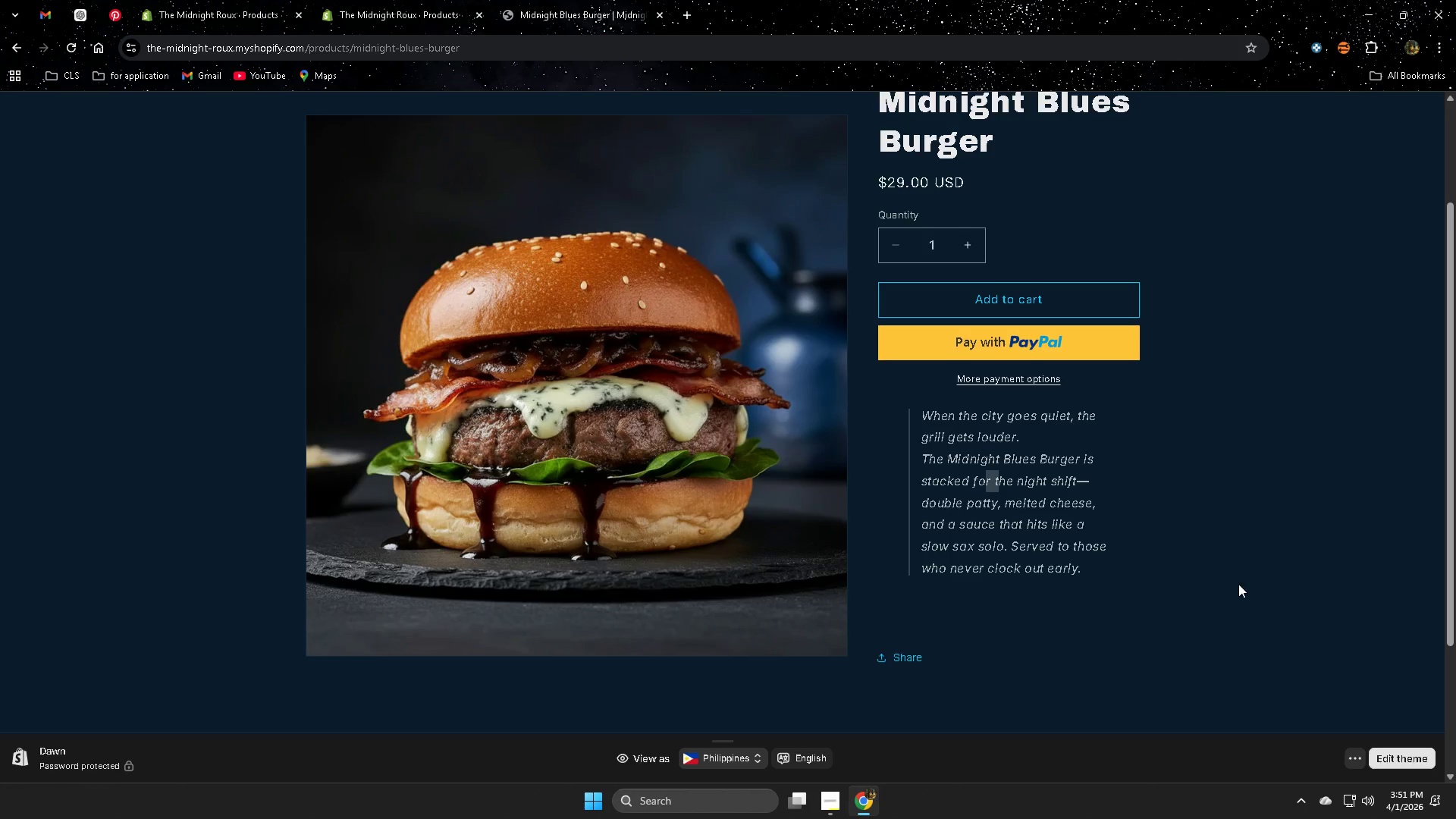 
left_click([1237, 580])
 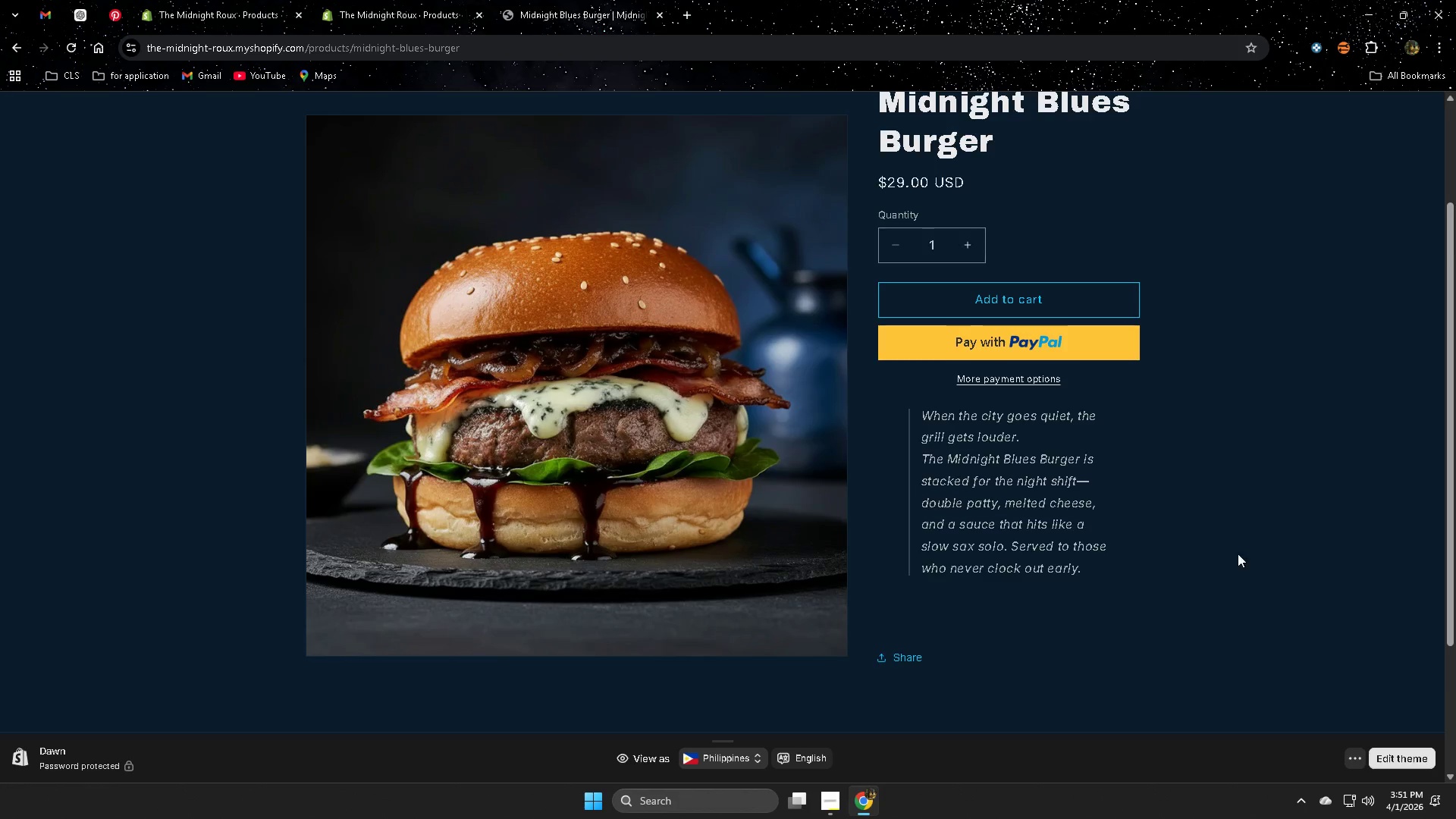 
scroll: coordinate [1209, 527], scroll_direction: down, amount: 2.0
 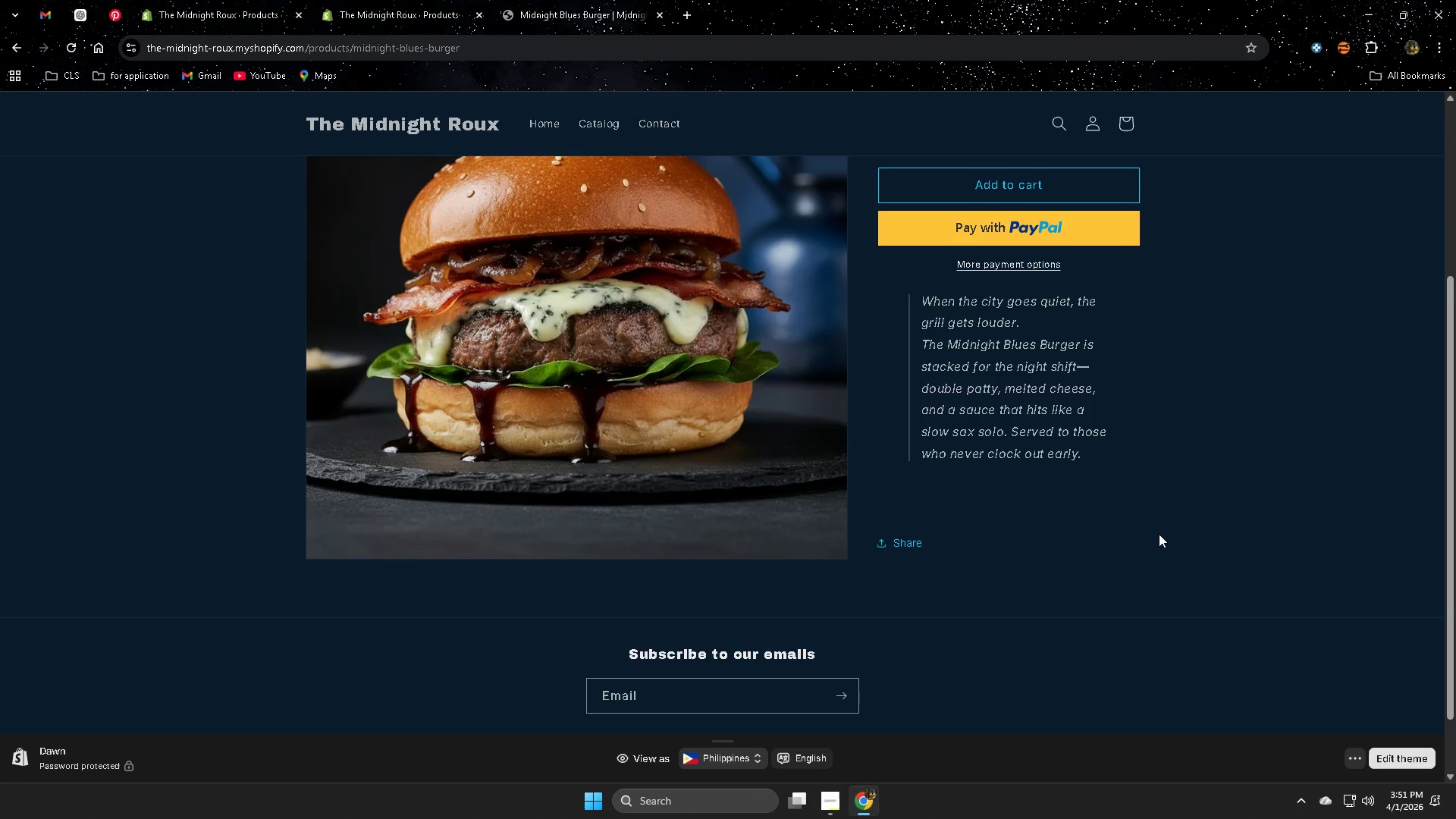 
scroll: coordinate [1163, 529], scroll_direction: up, amount: 1.0
 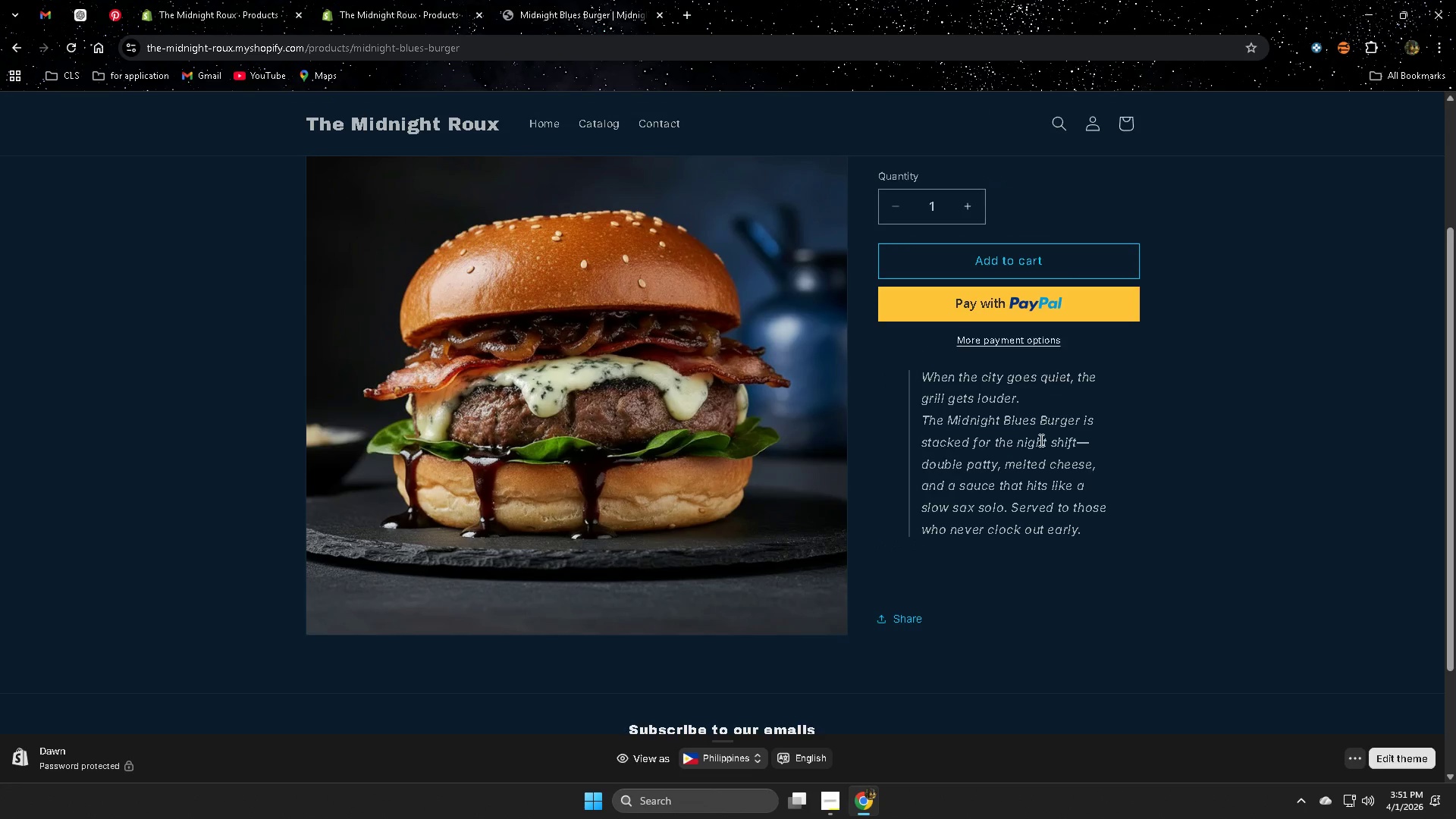 
scroll: coordinate [1118, 516], scroll_direction: down, amount: 1.0
 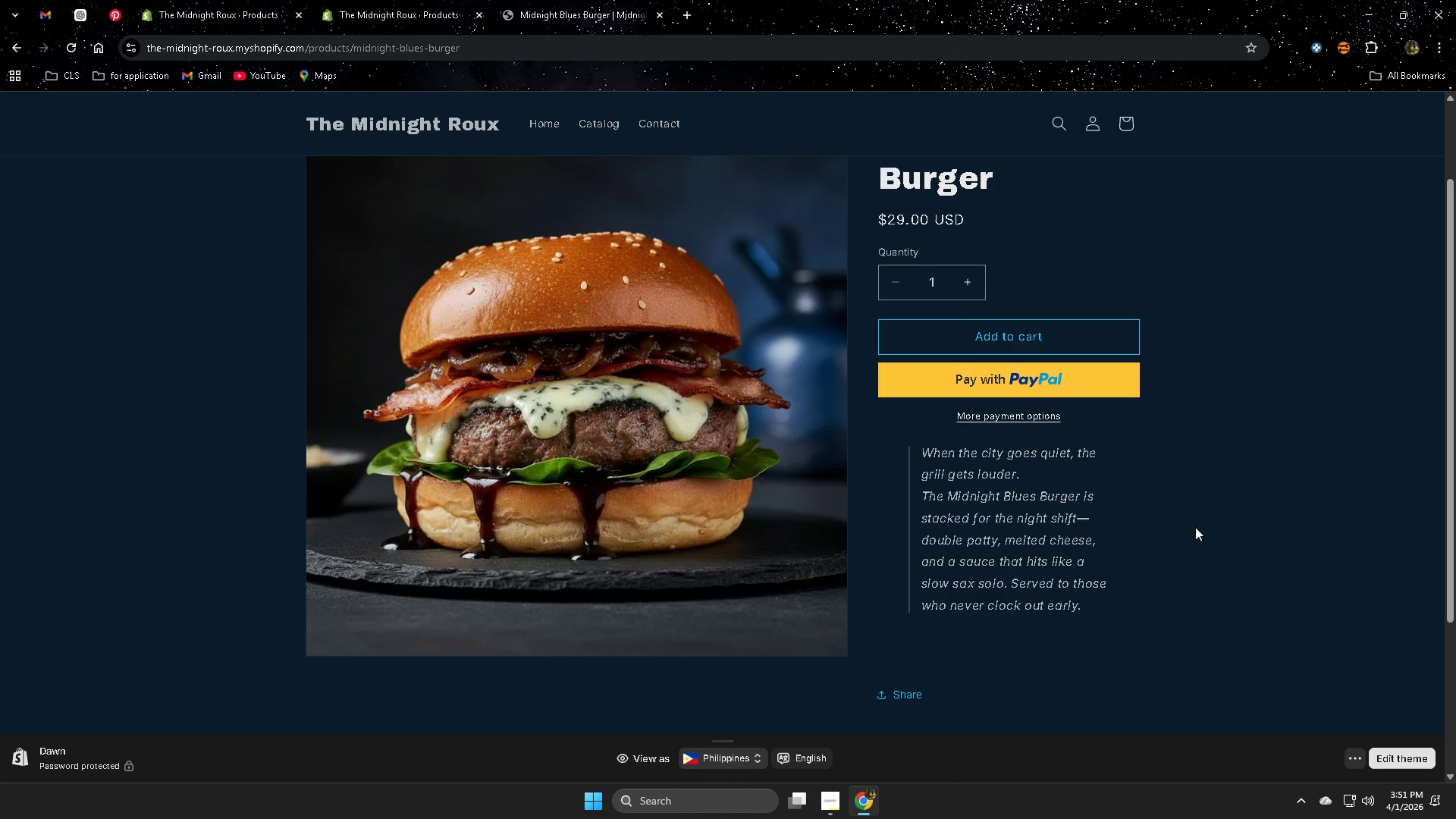 
scroll: coordinate [1190, 516], scroll_direction: none, amount: 0.0
 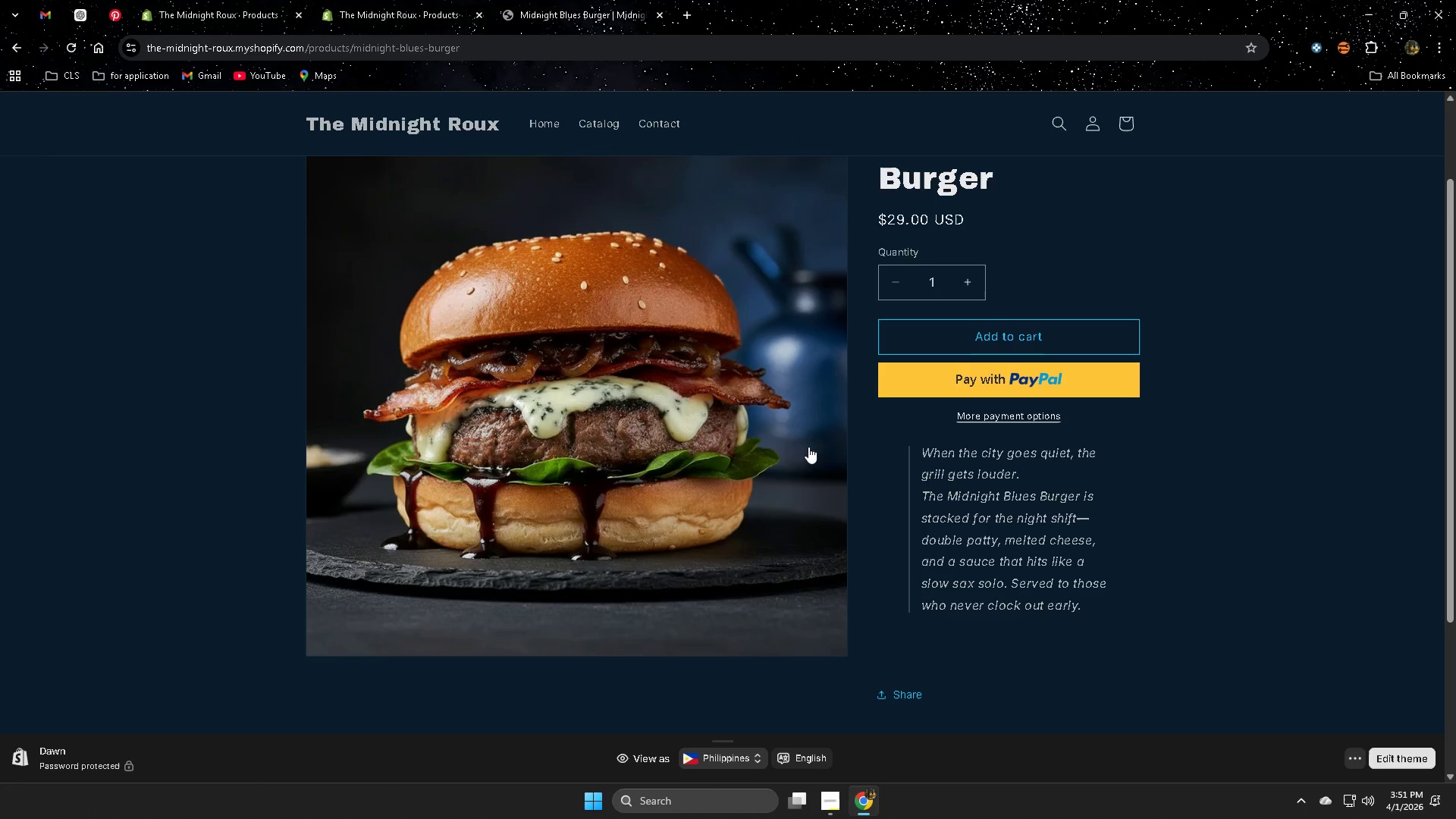 
left_click([831, 804])